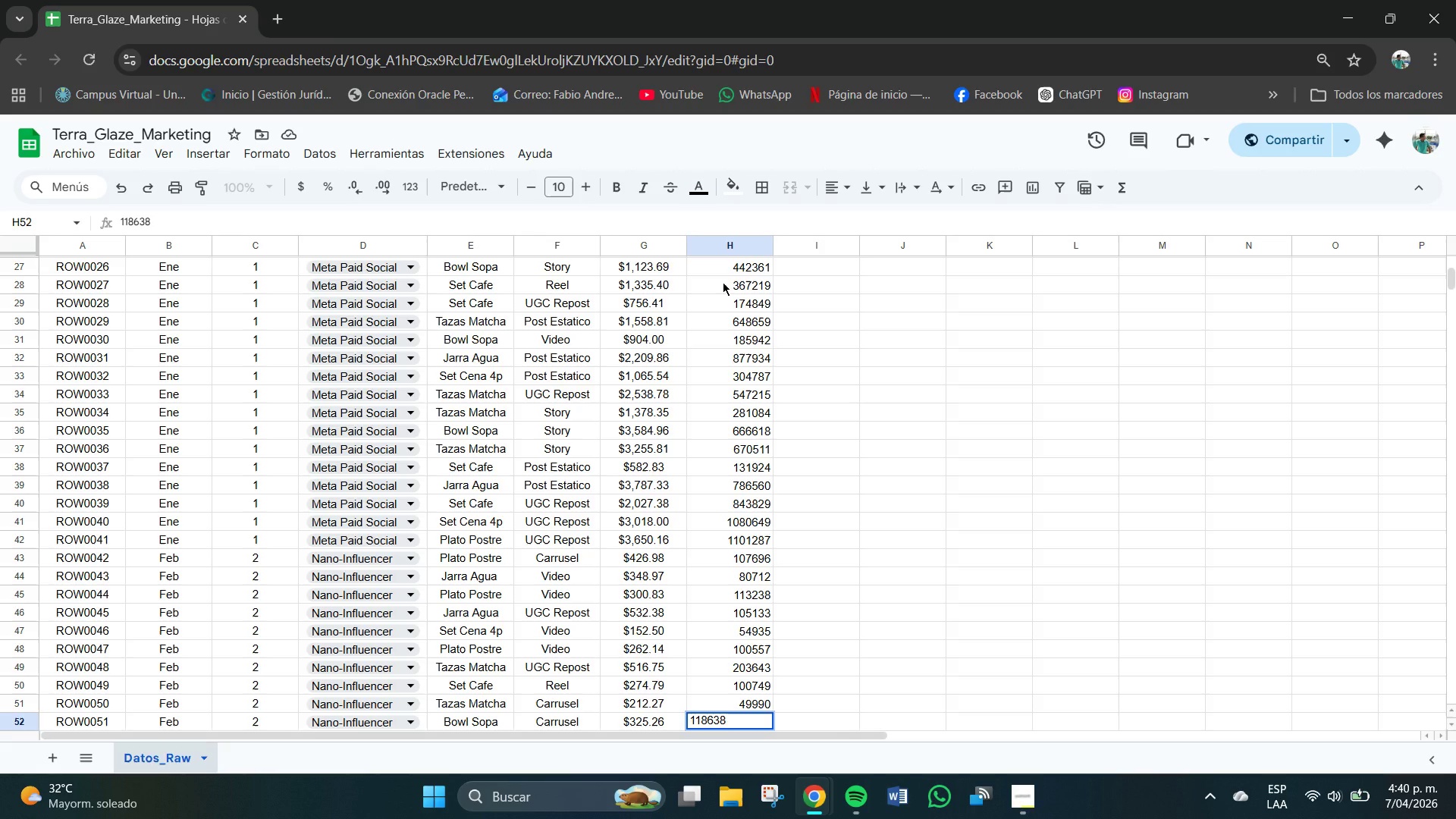 
key(NumpadEnter)
 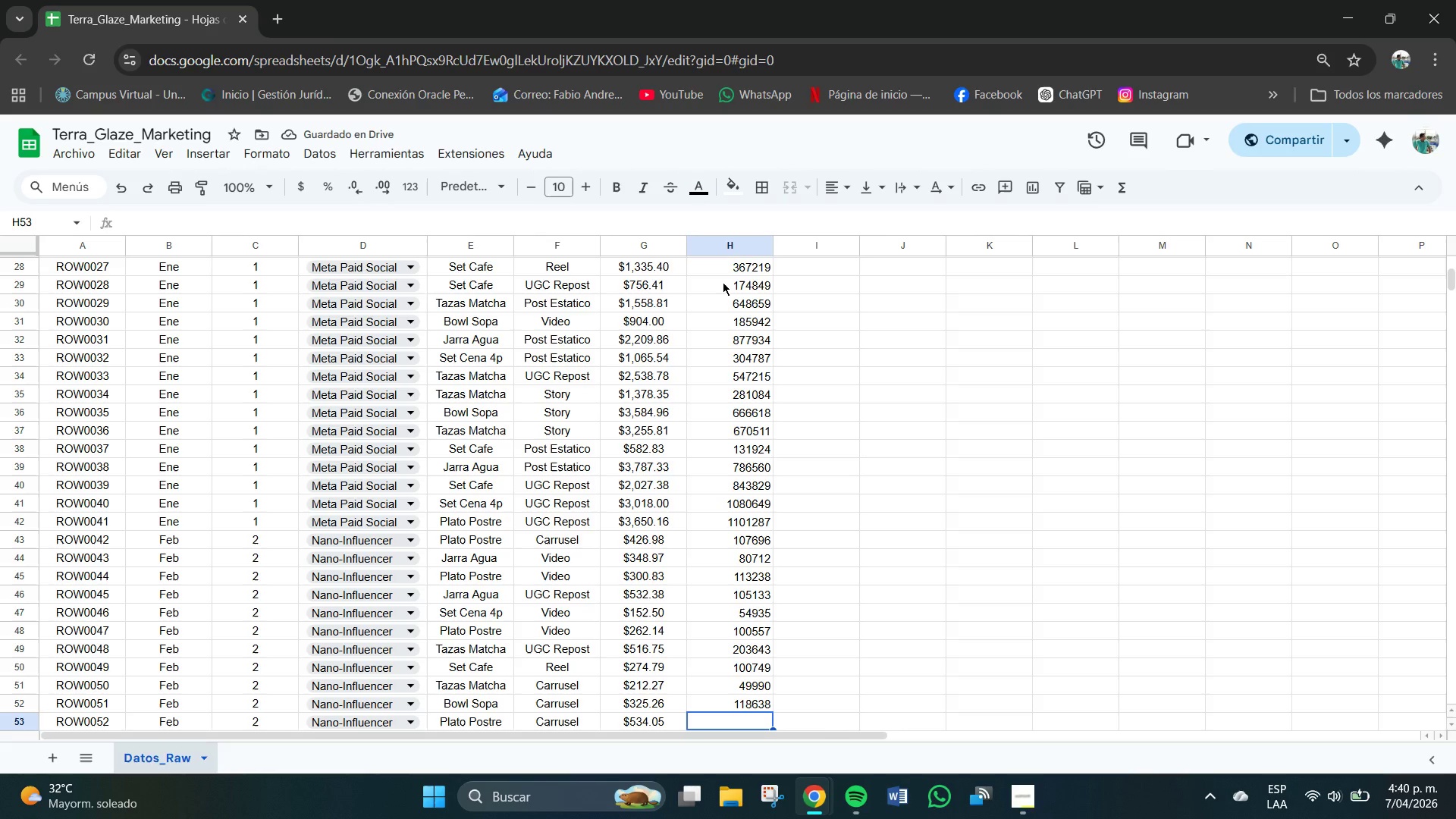 
key(Numpad2)
 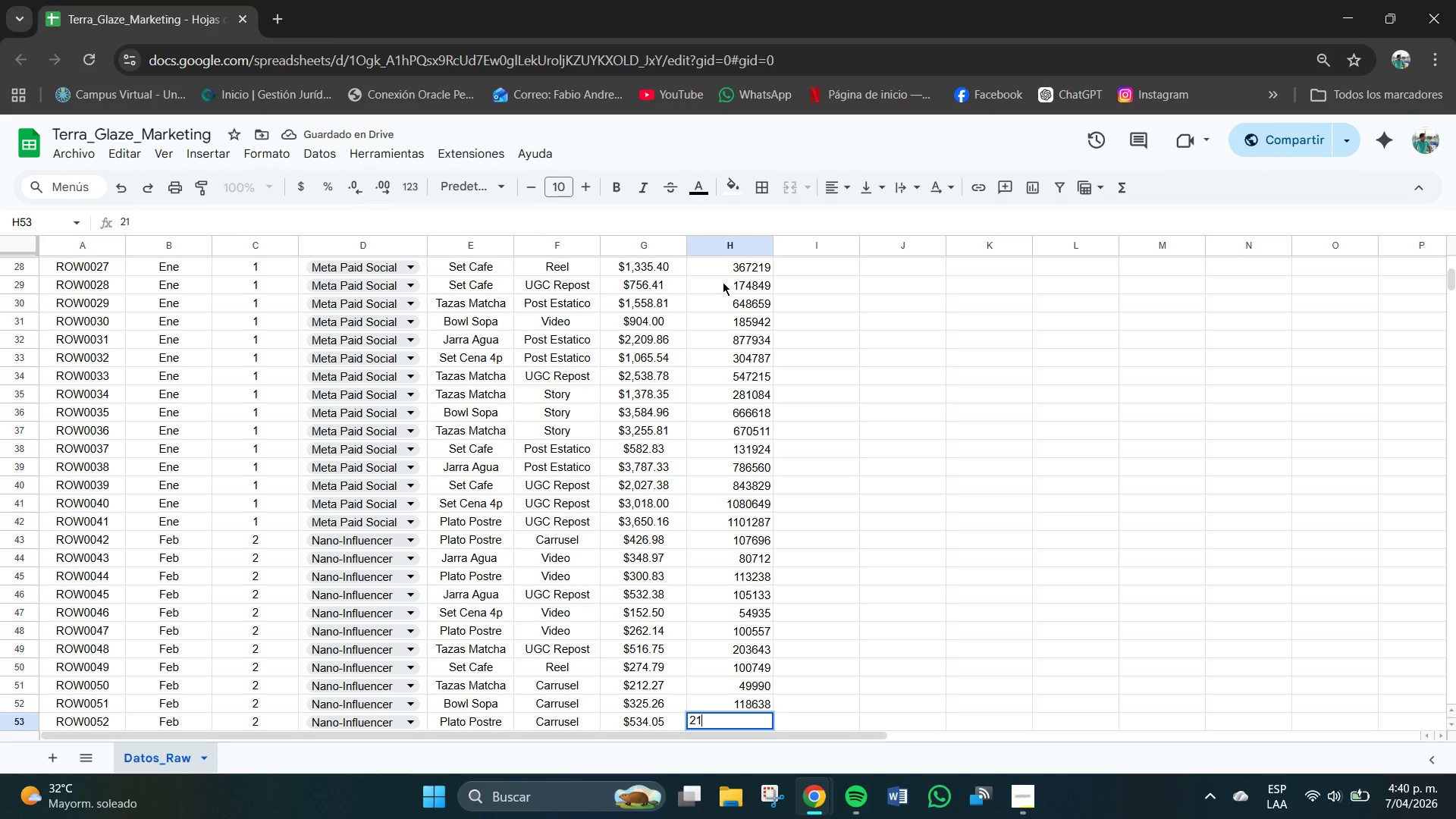 
key(Numpad1)
 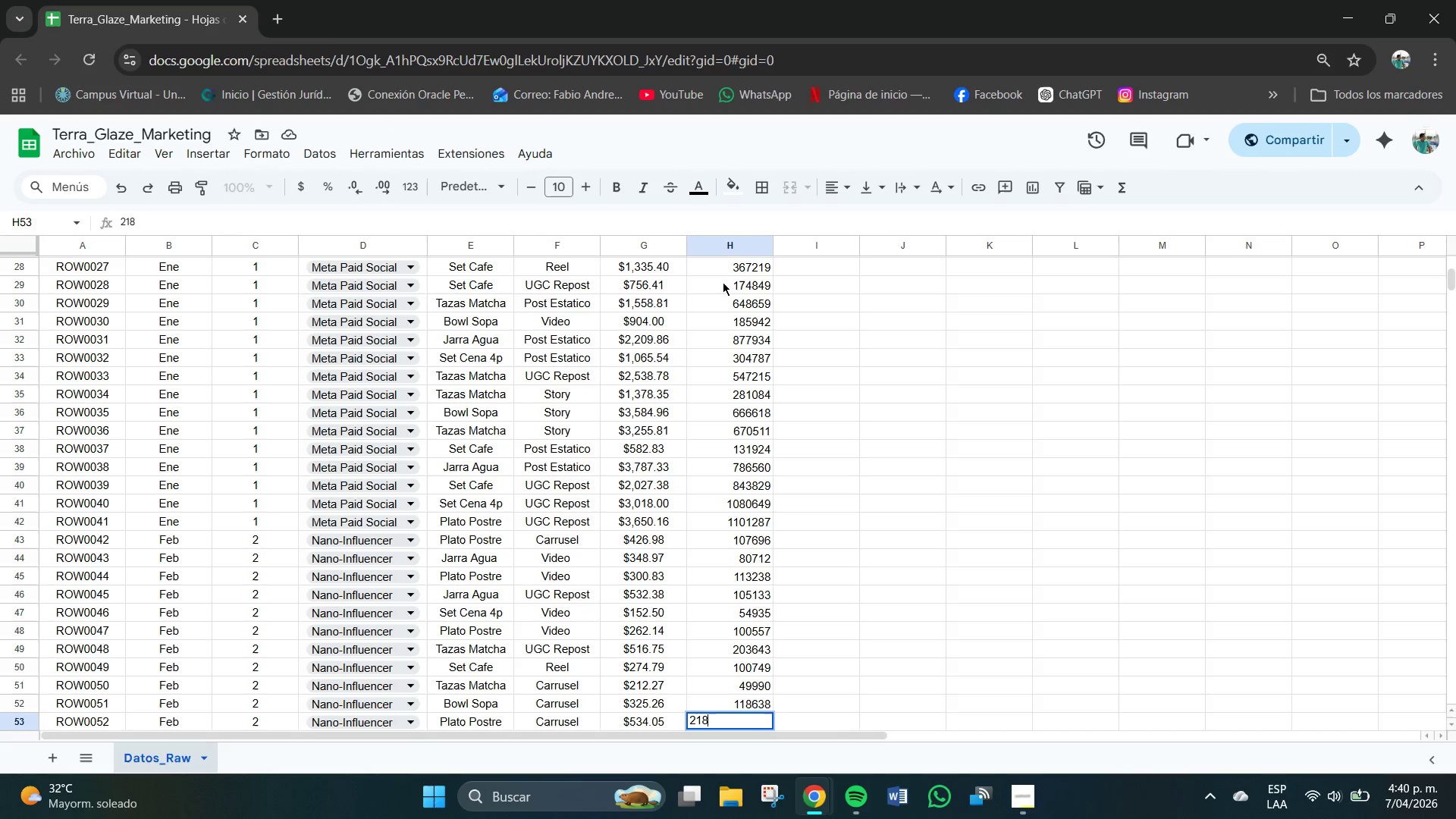 
key(Numpad8)
 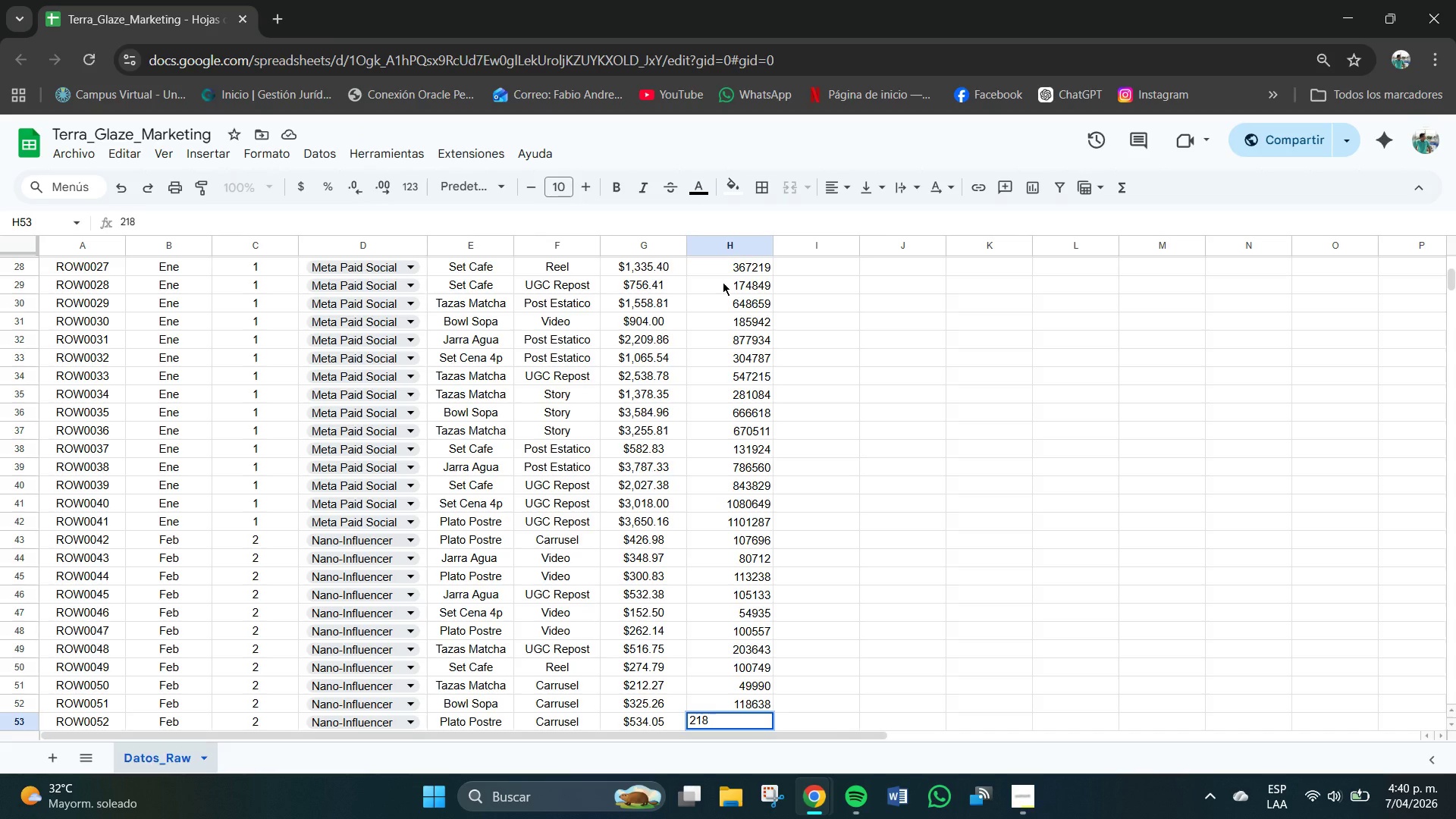 
key(Numpad3)
 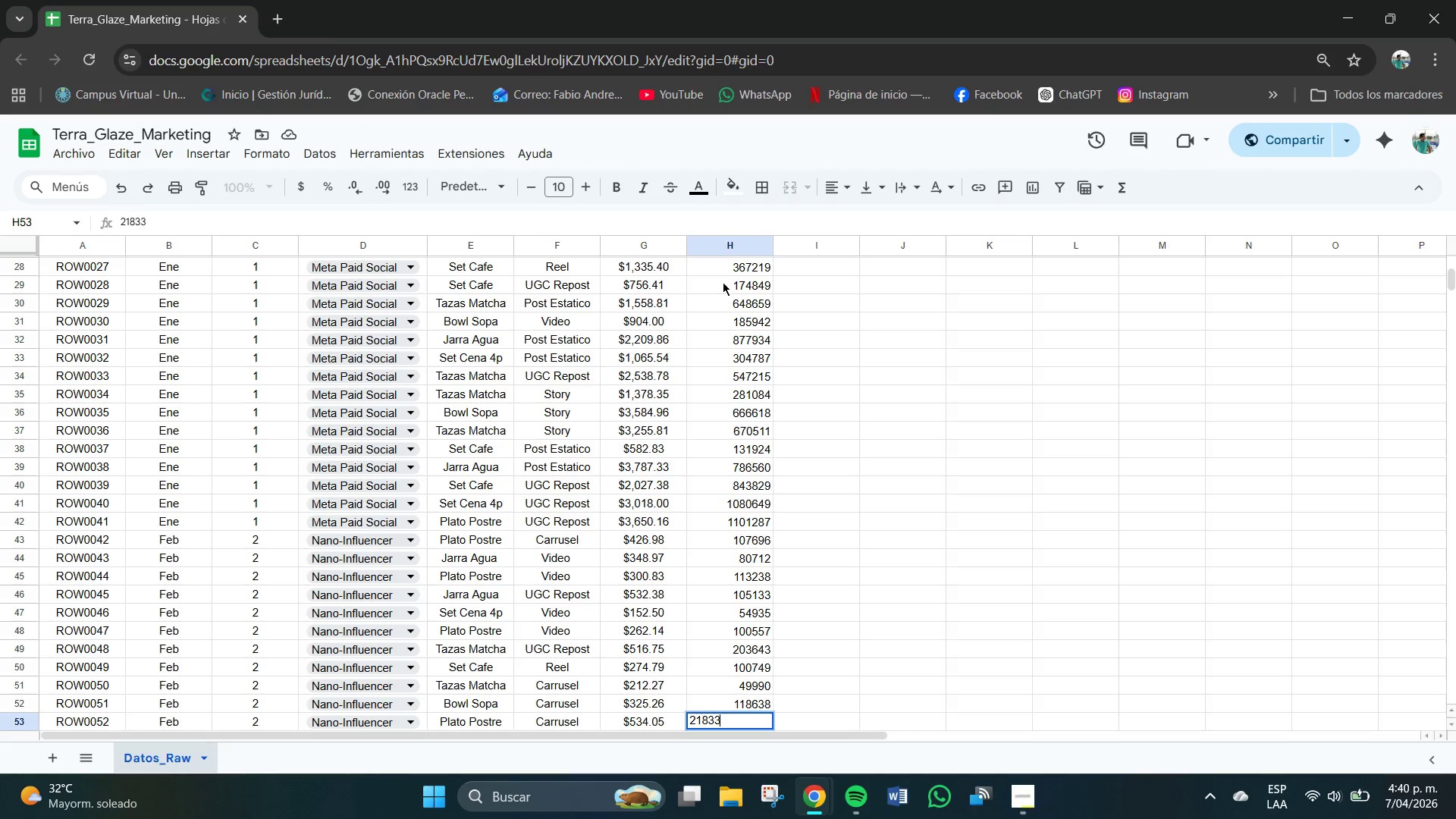 
key(Numpad3)
 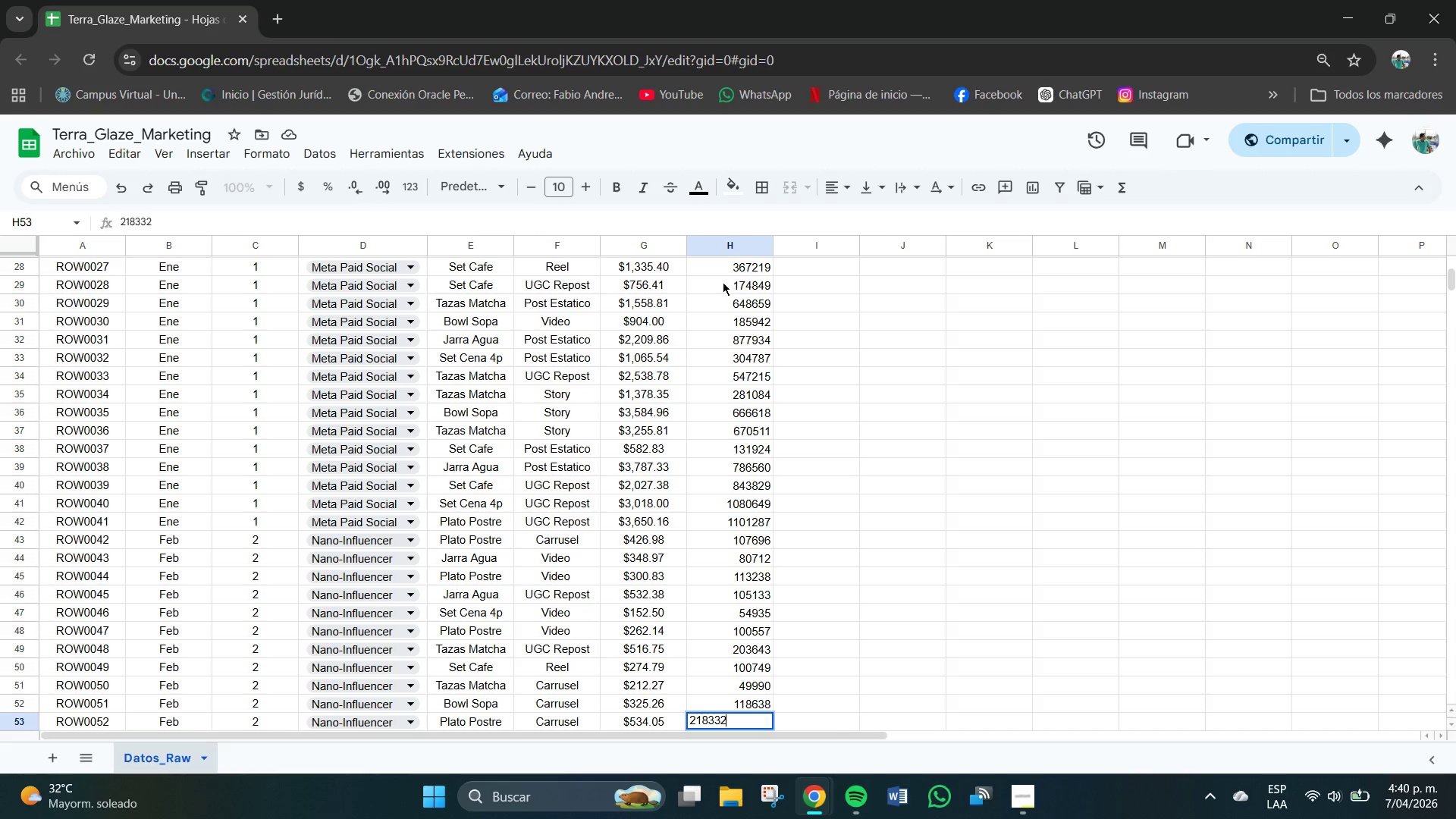 
key(Numpad2)
 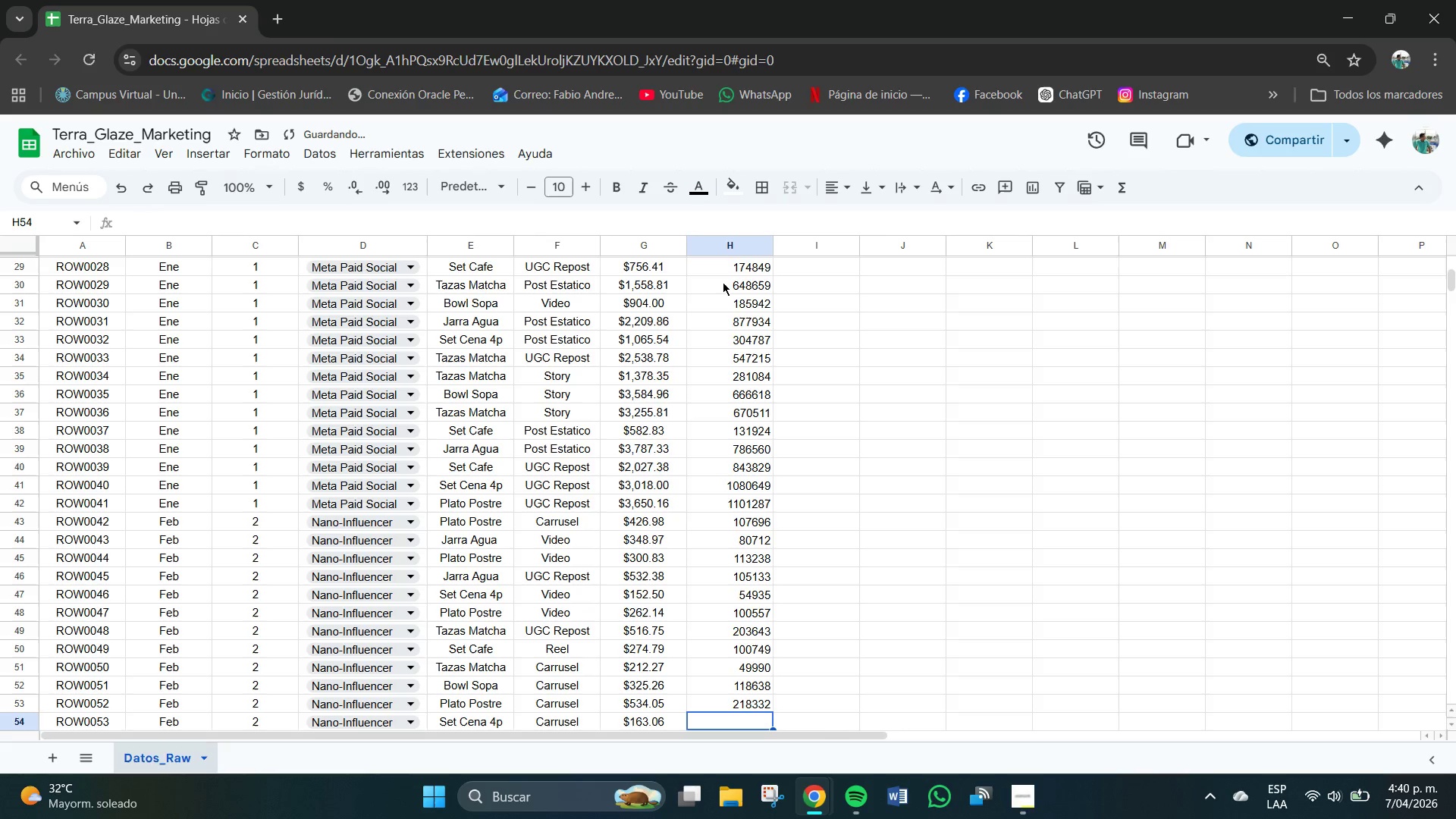 
key(NumpadEnter)
 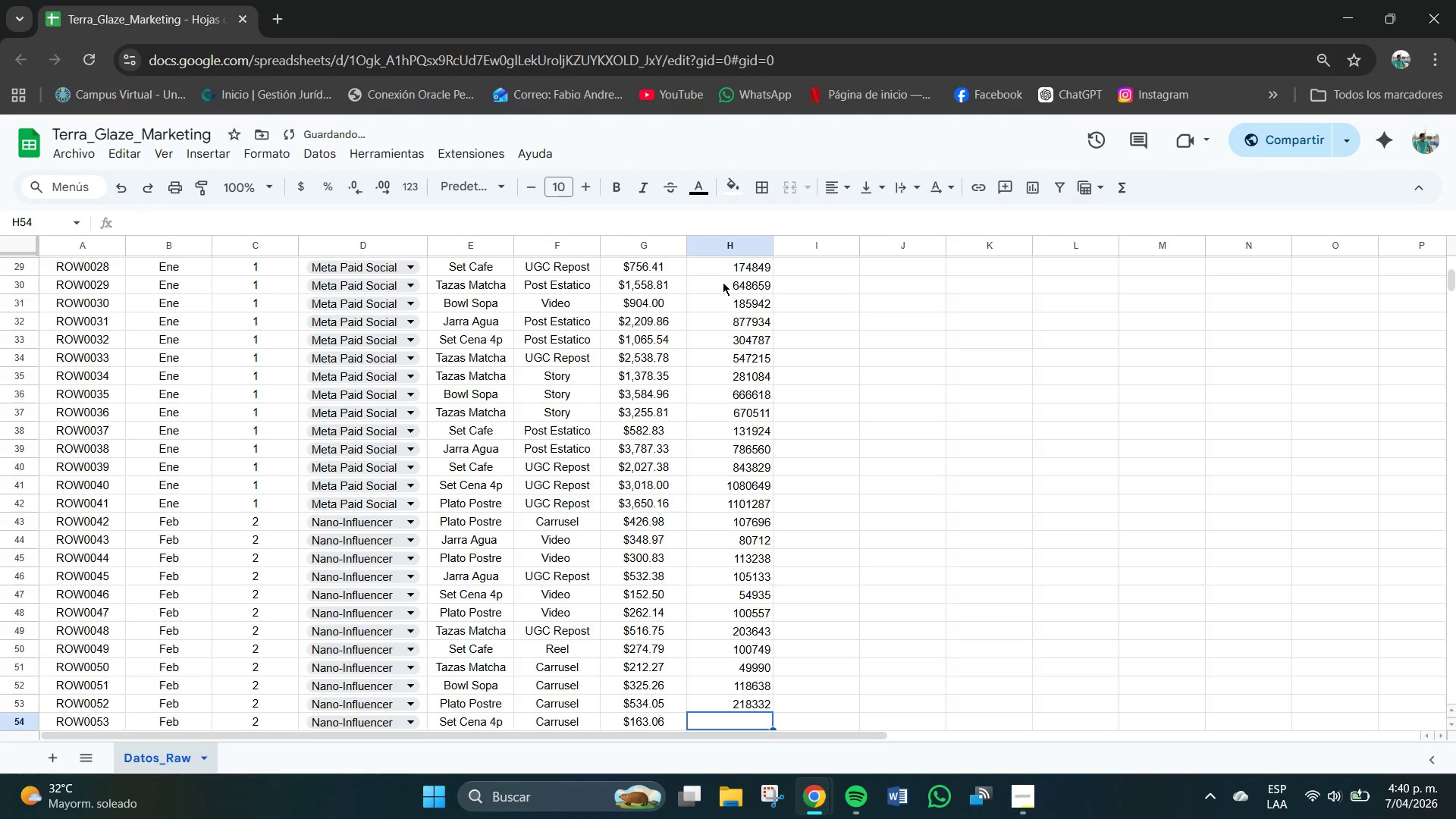 
key(Numpad4)
 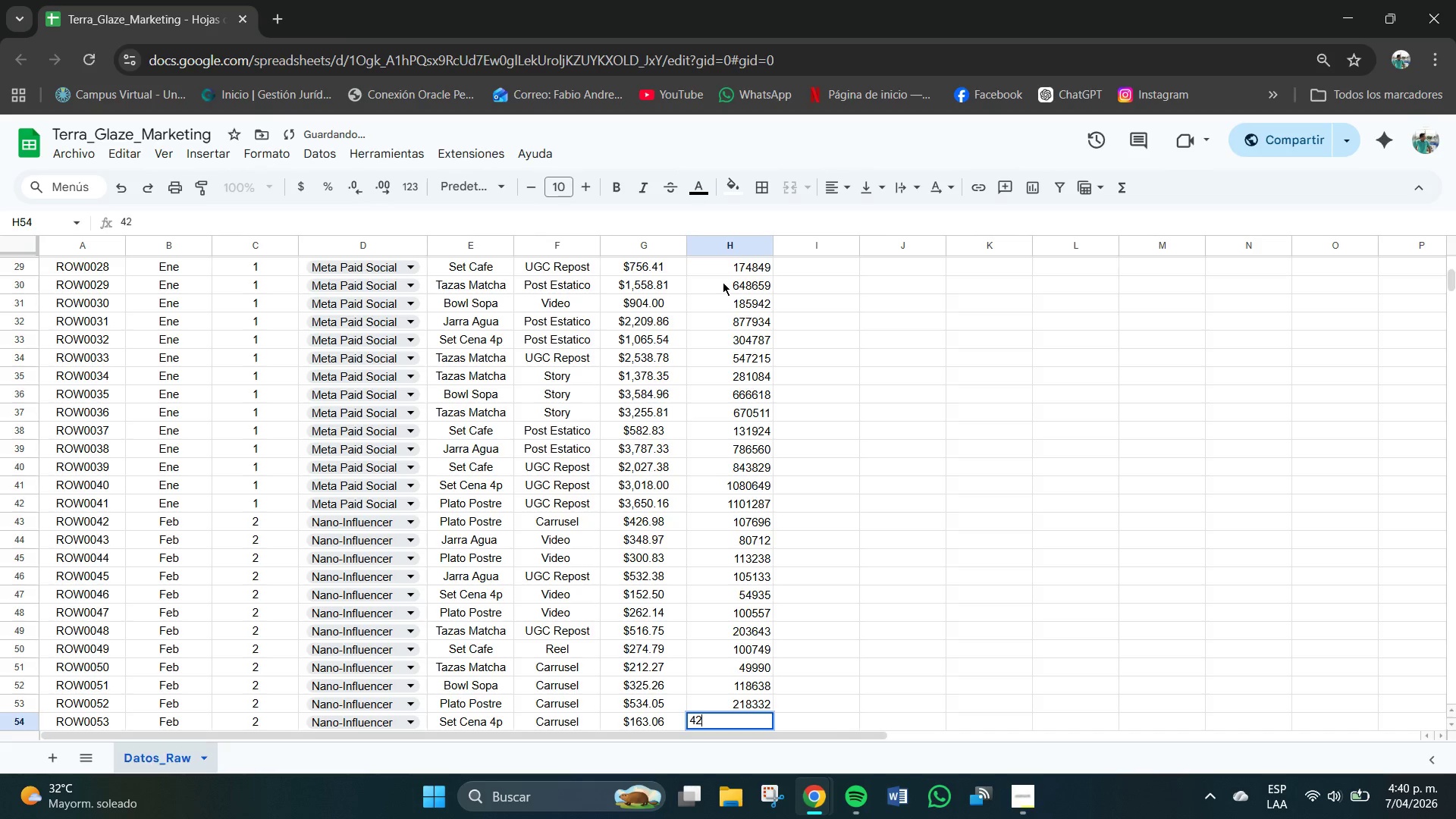 
key(Numpad2)
 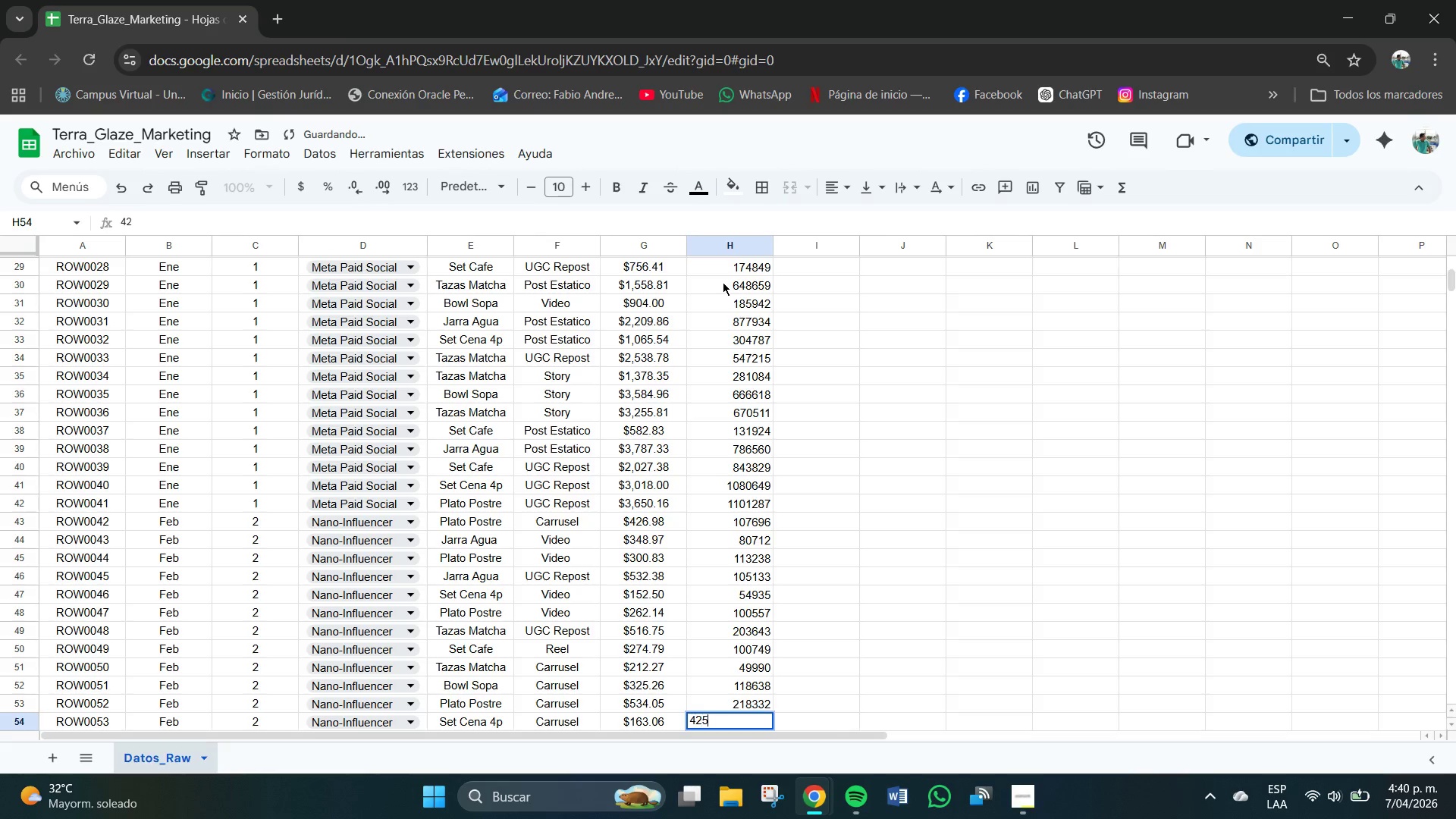 
key(Numpad5)
 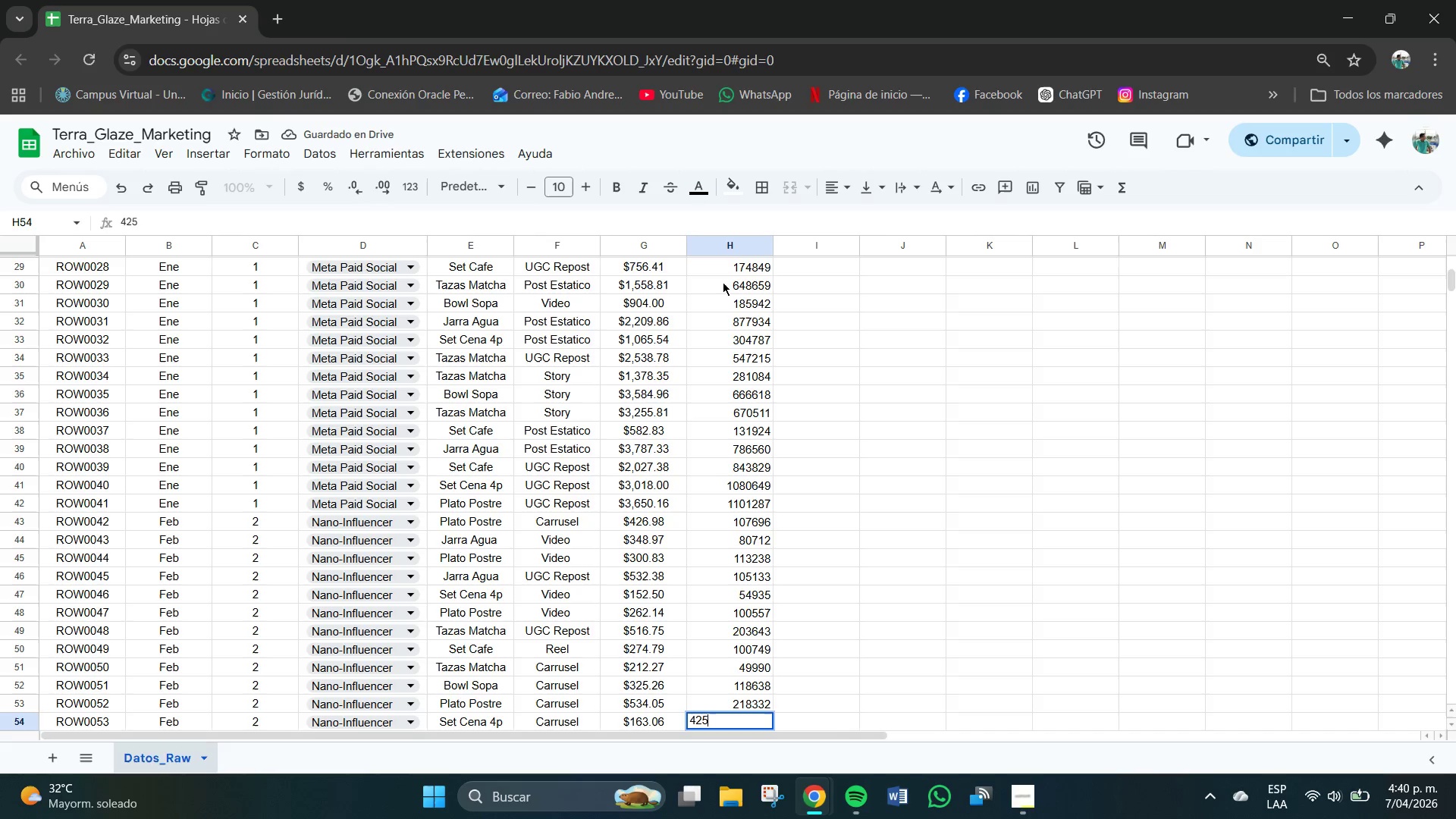 
key(Numpad0)
 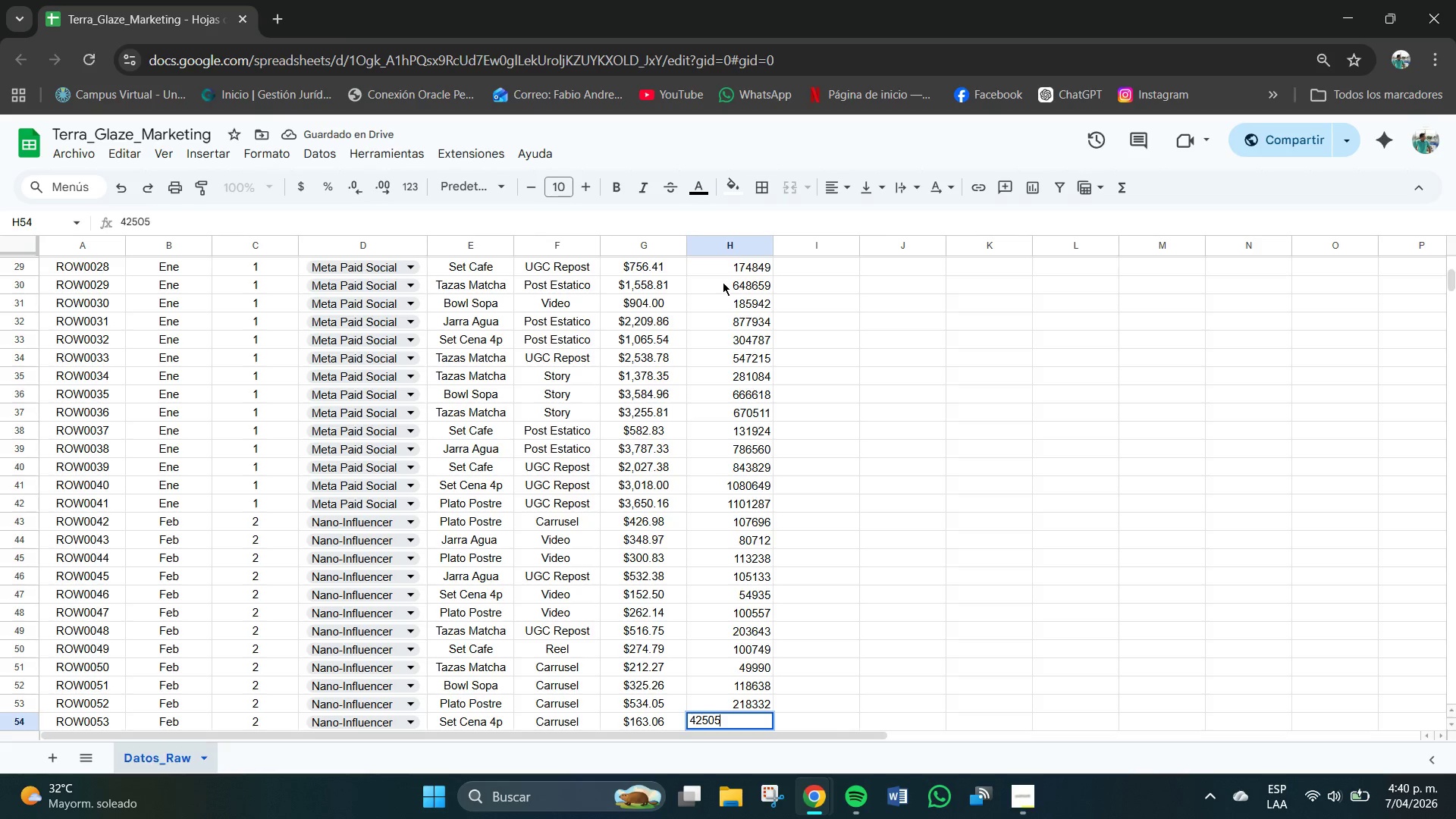 
key(Numpad5)
 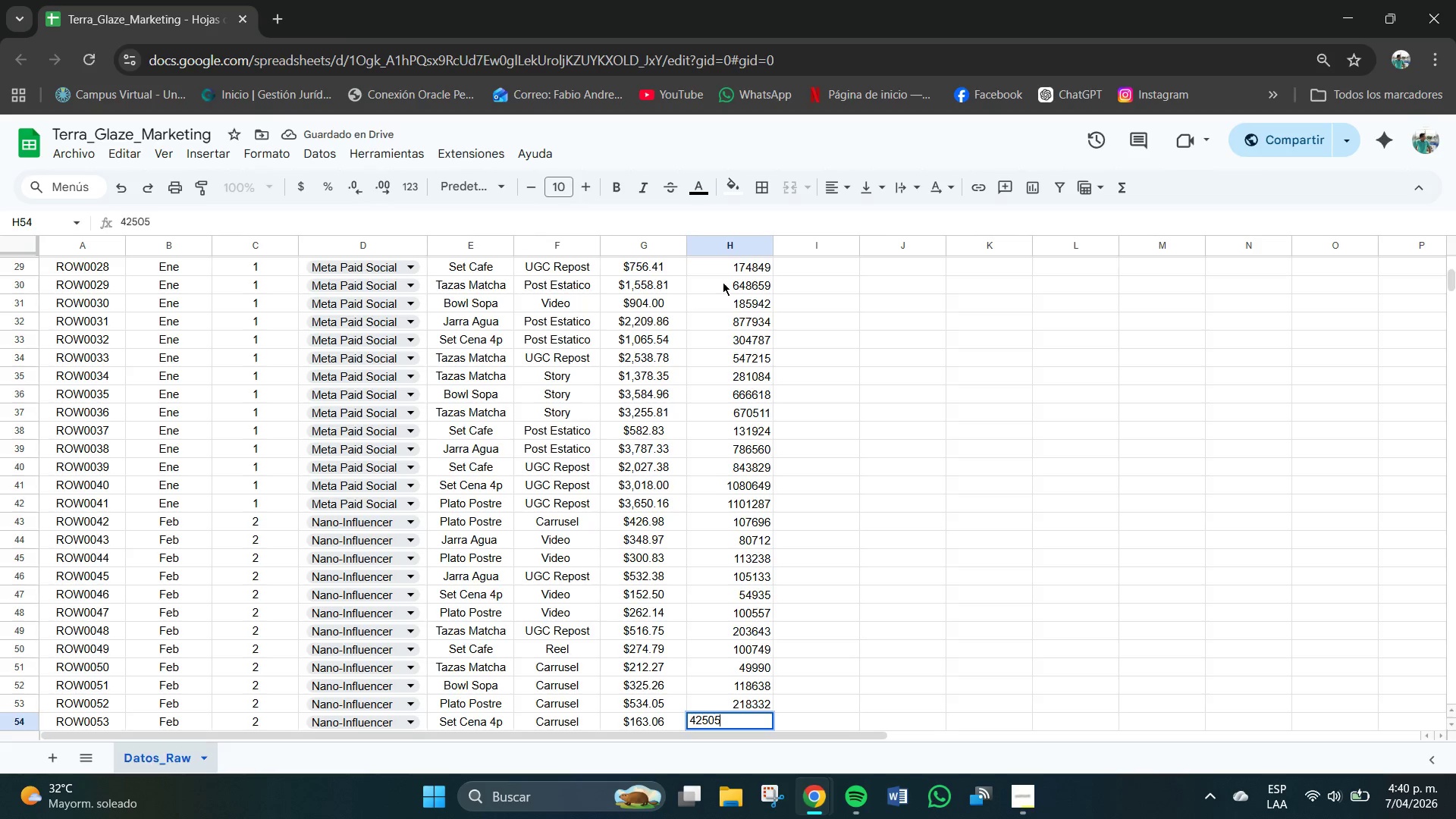 
key(NumpadEnter)
 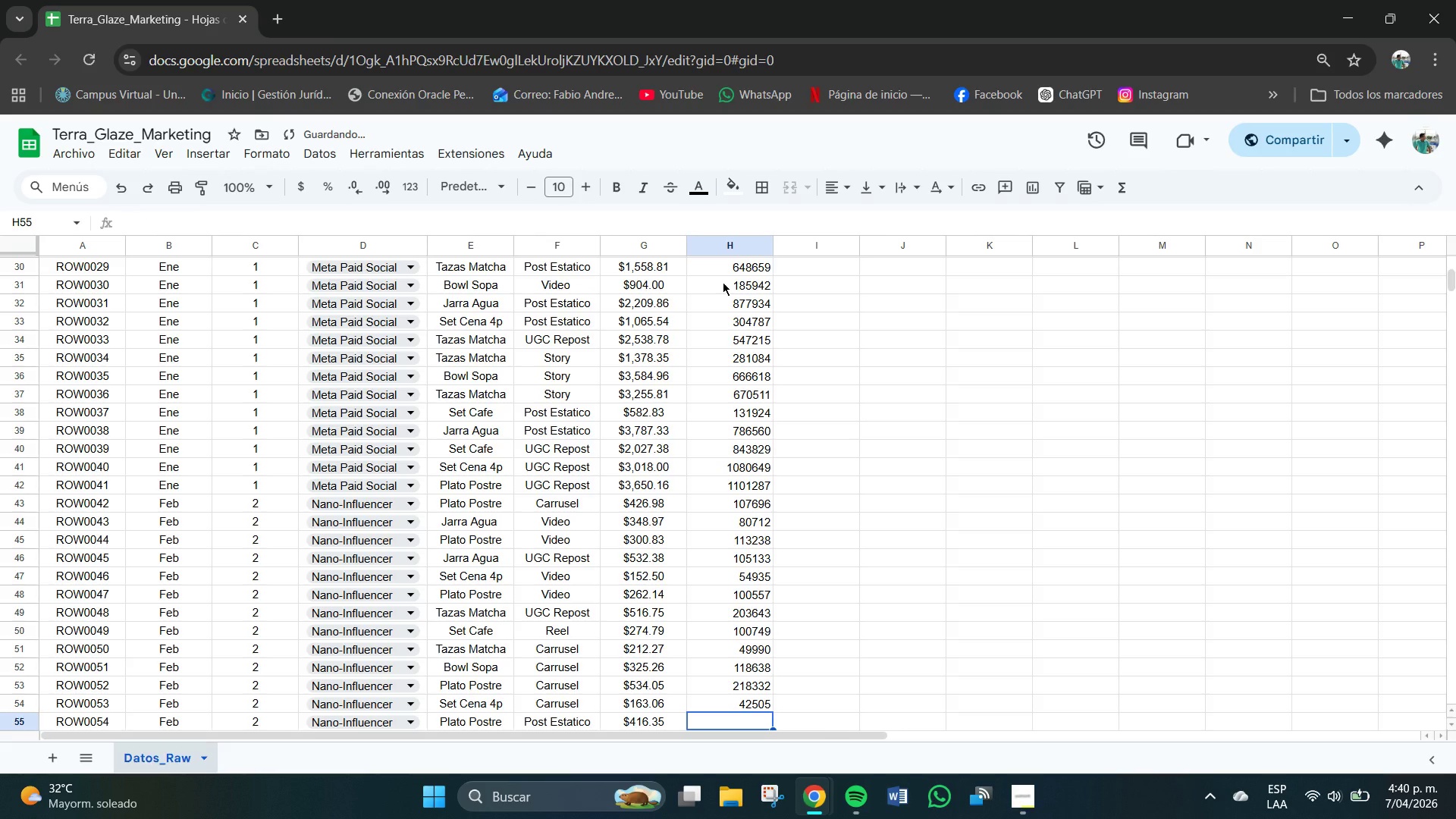 
key(Numpad1)
 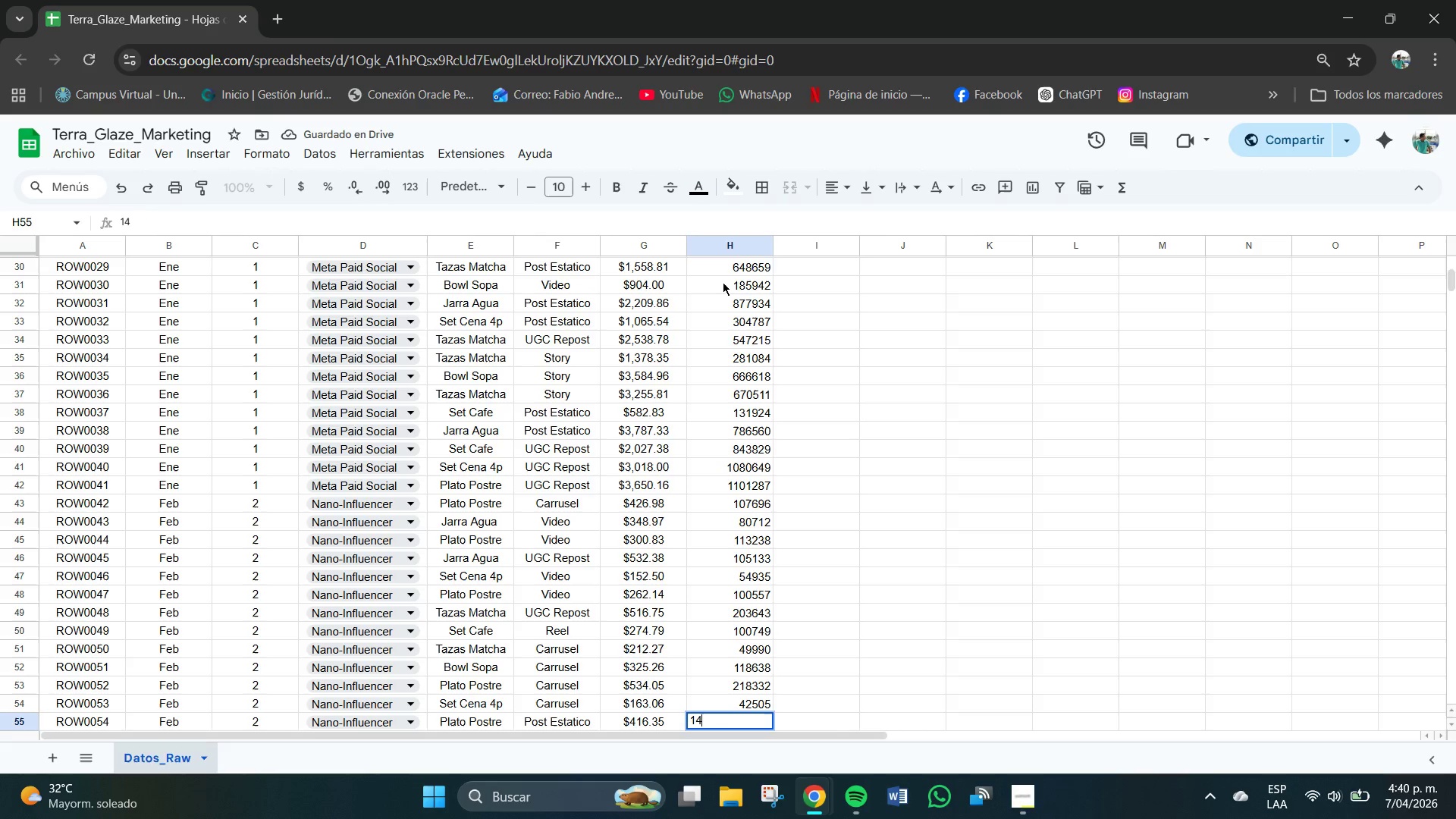 
key(Numpad4)
 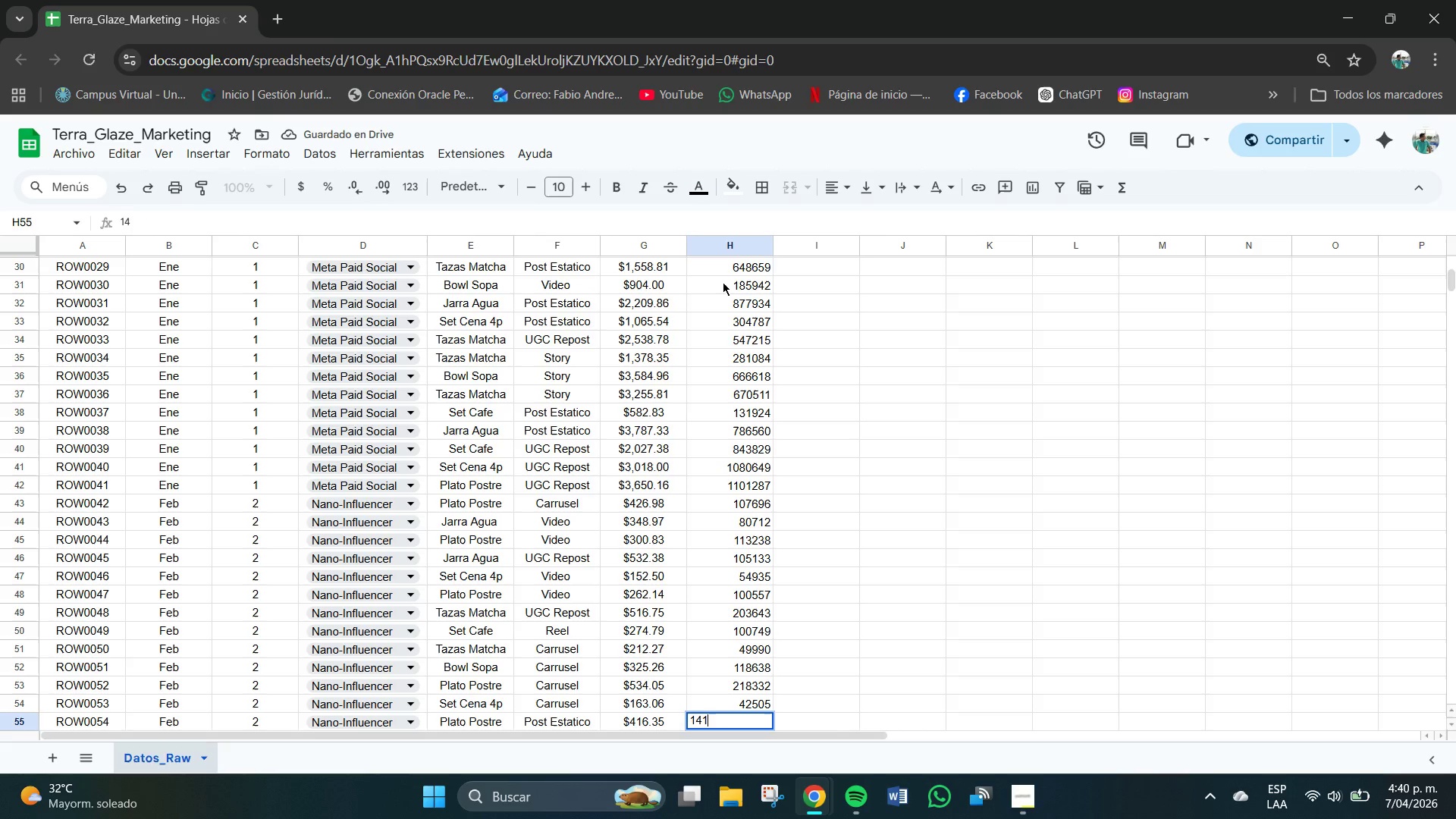 
key(Numpad1)
 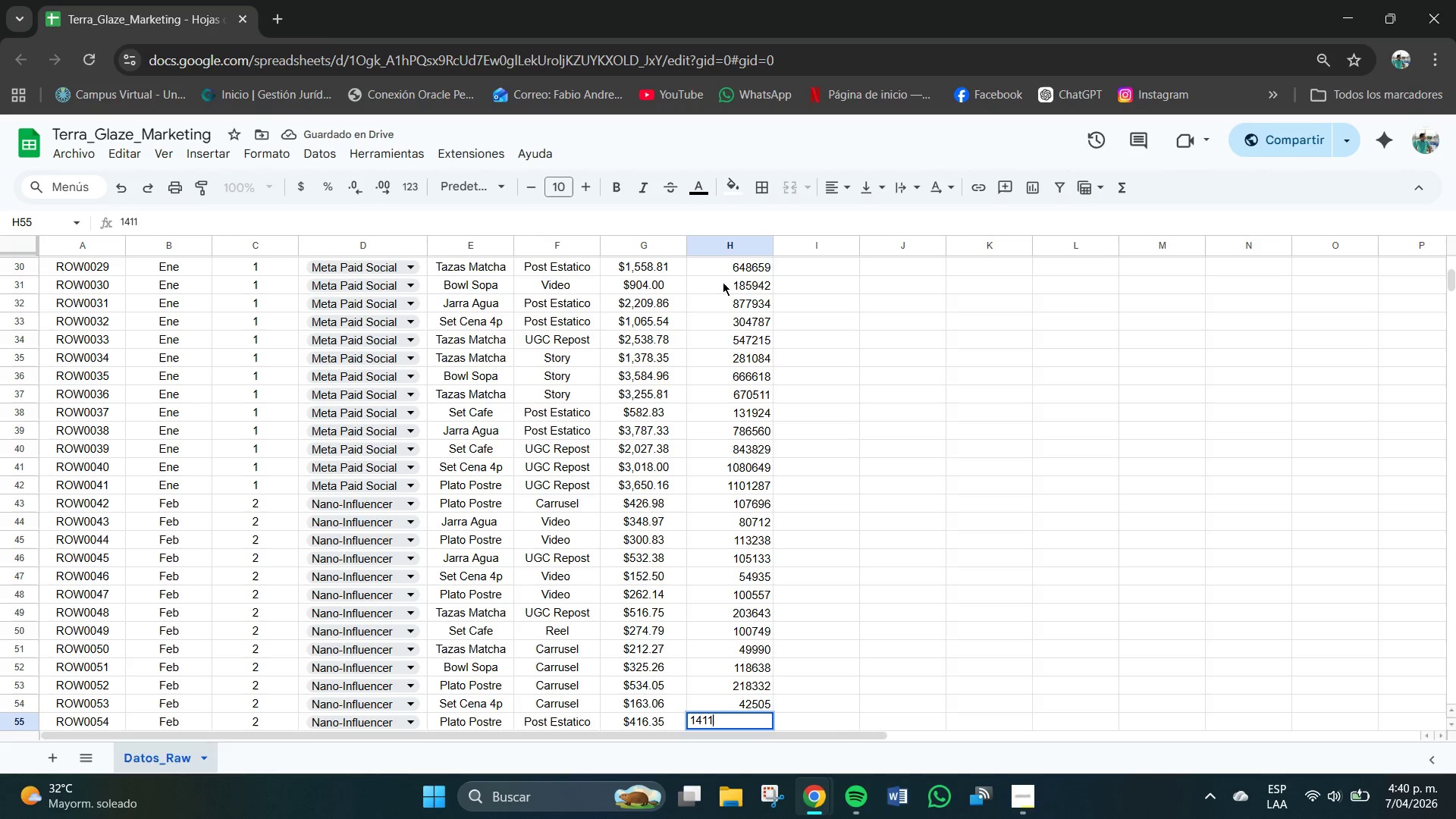 
key(Numpad1)
 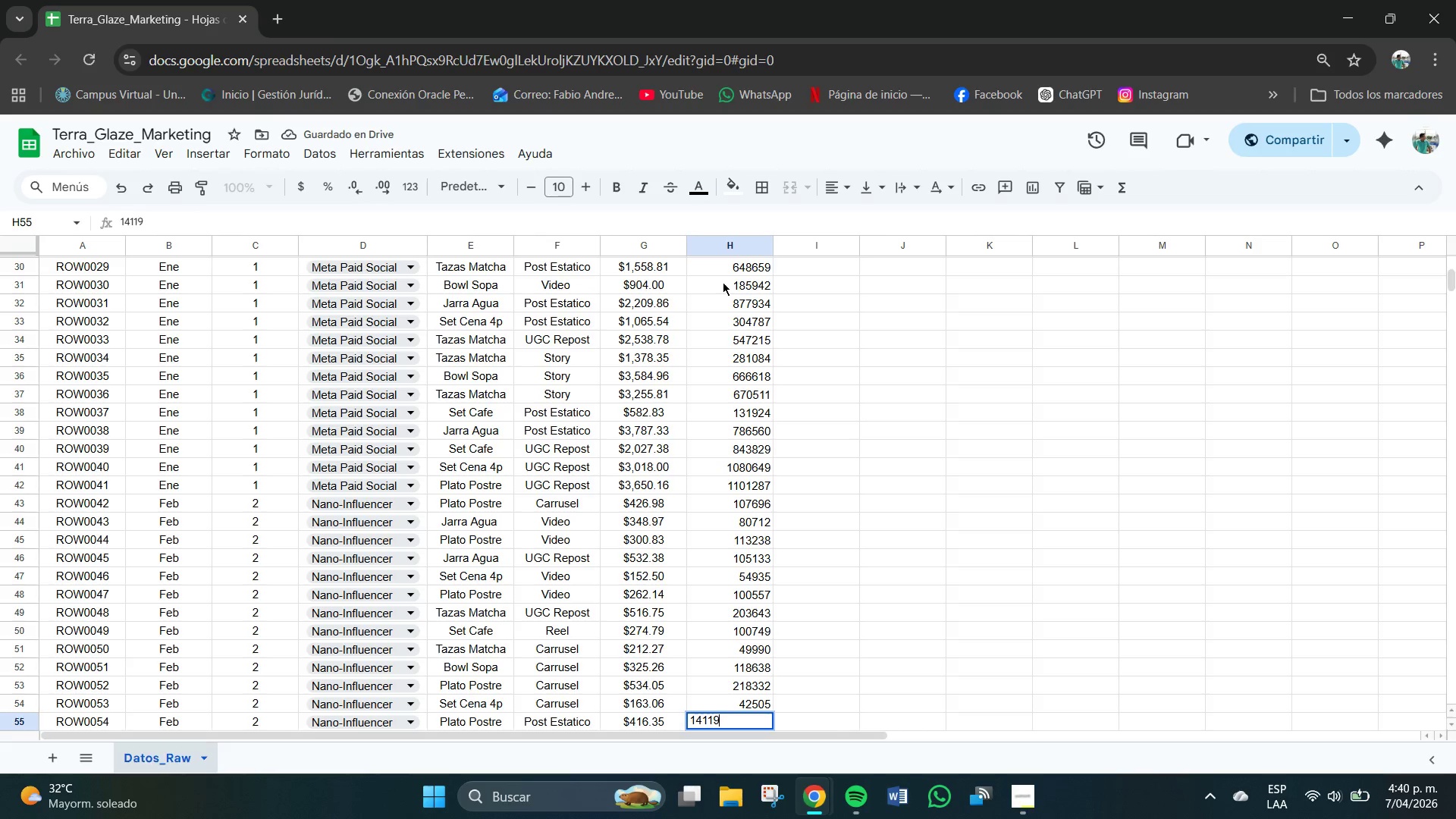 
key(Numpad9)
 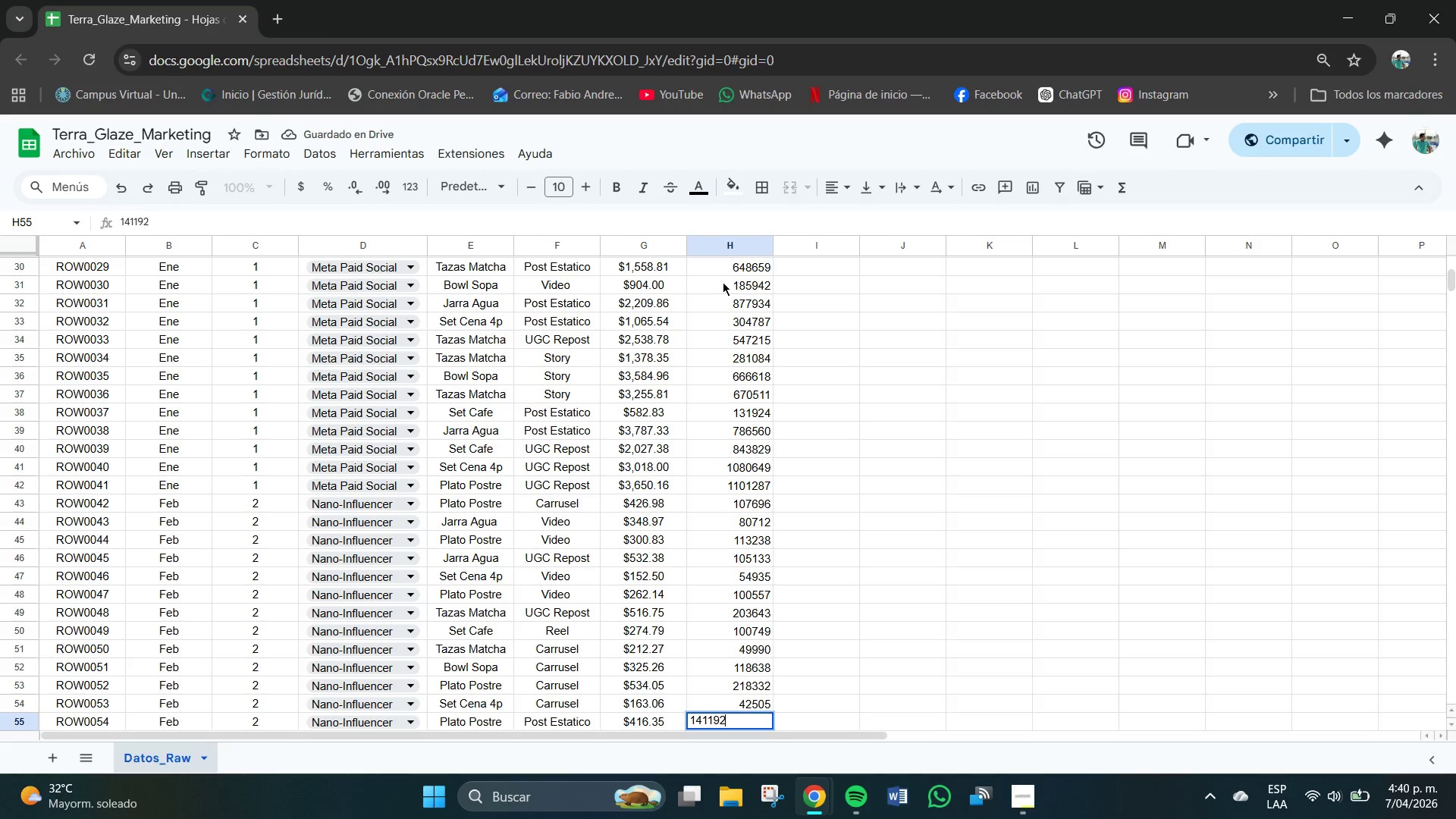 
key(Numpad2)
 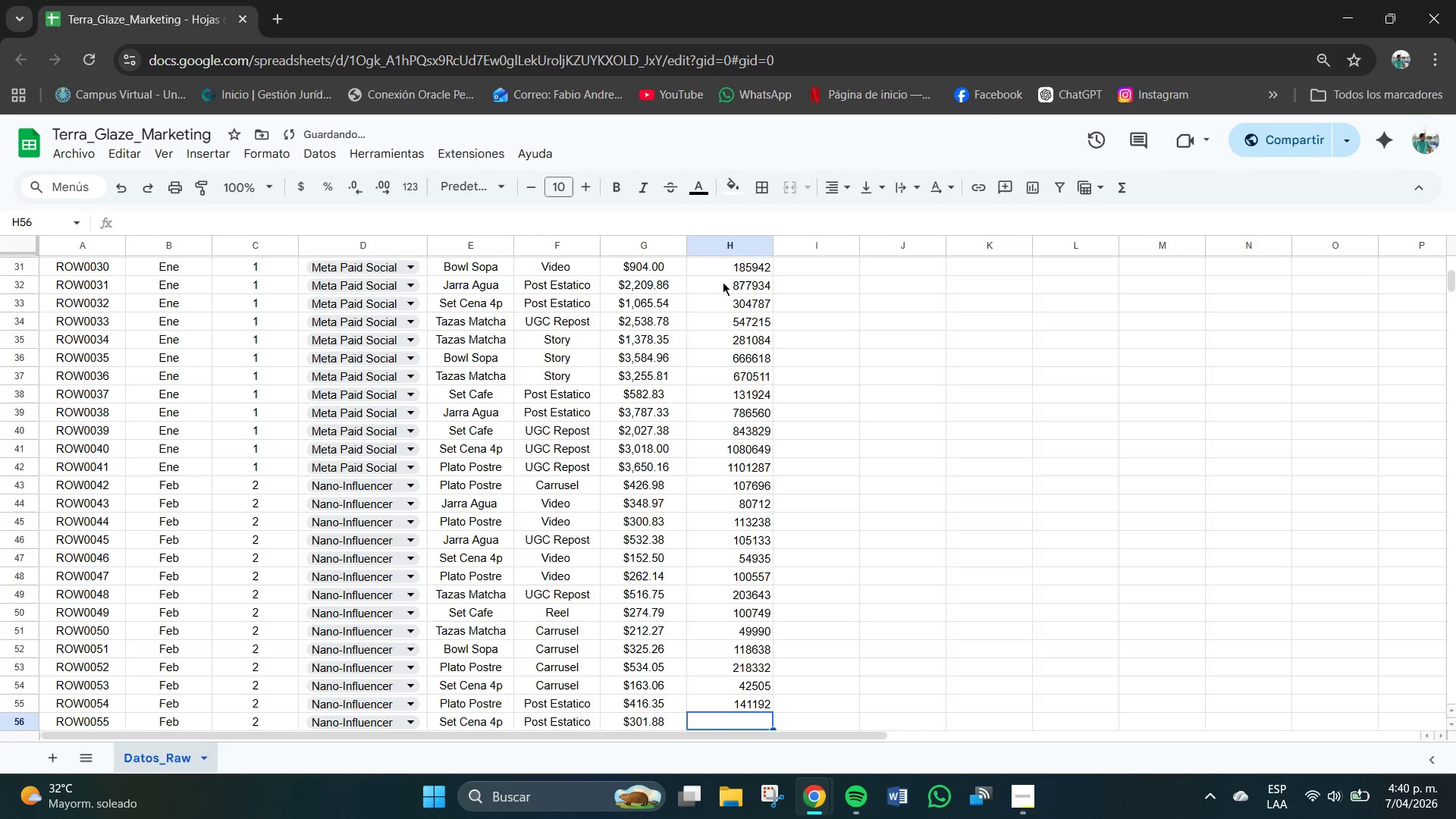 
key(NumpadEnter)
 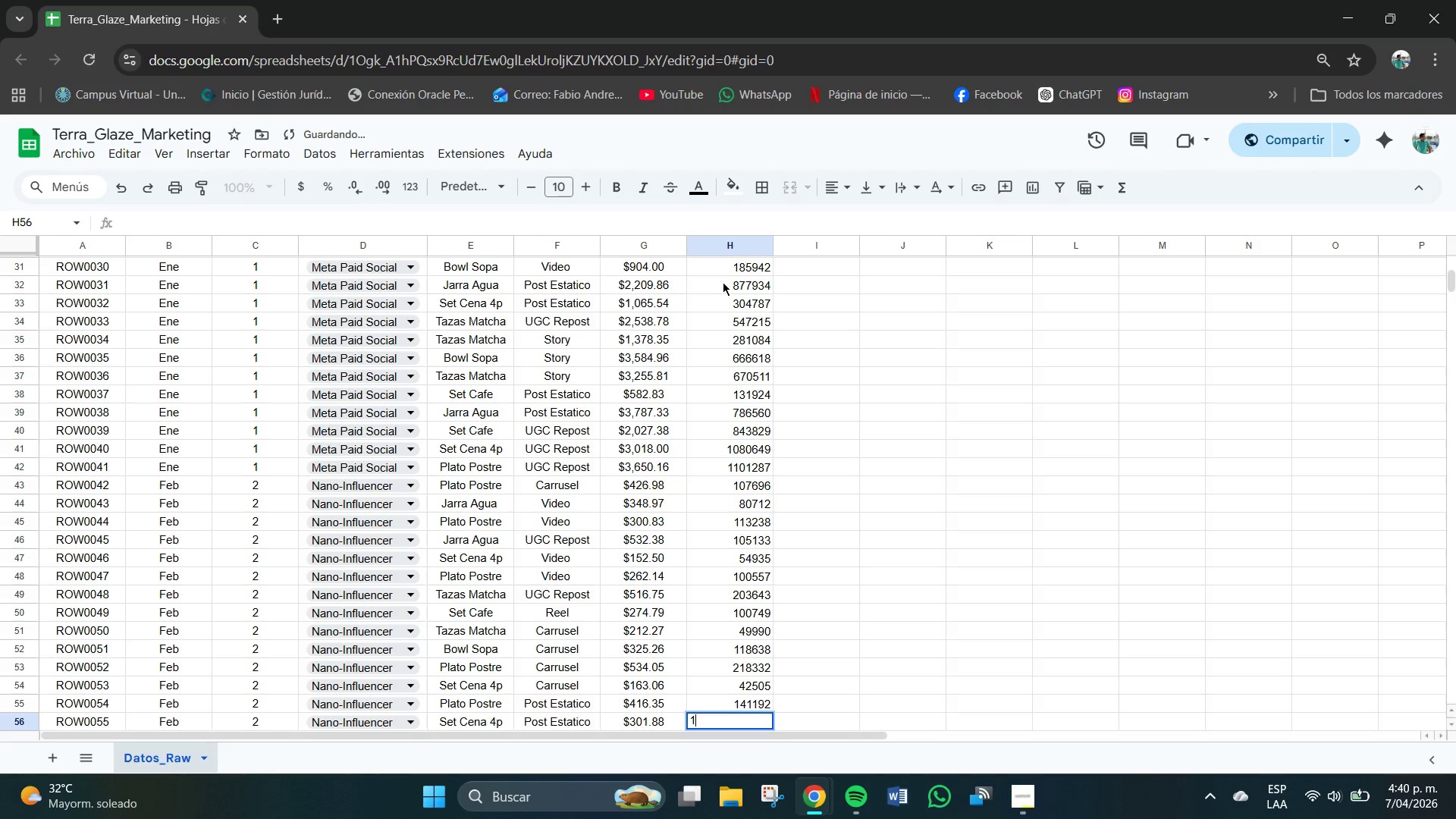 
key(Numpad1)
 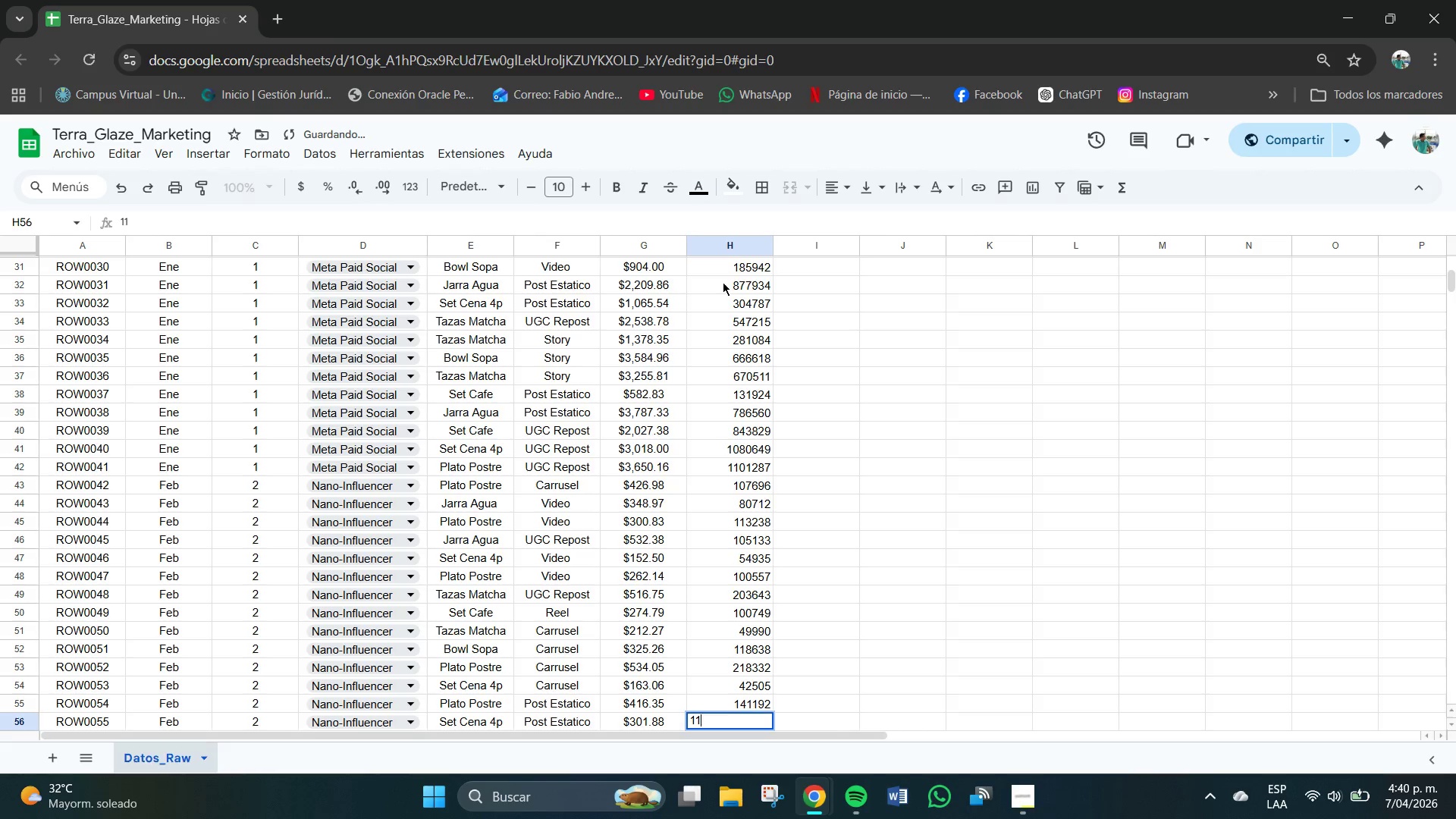 
key(Numpad1)
 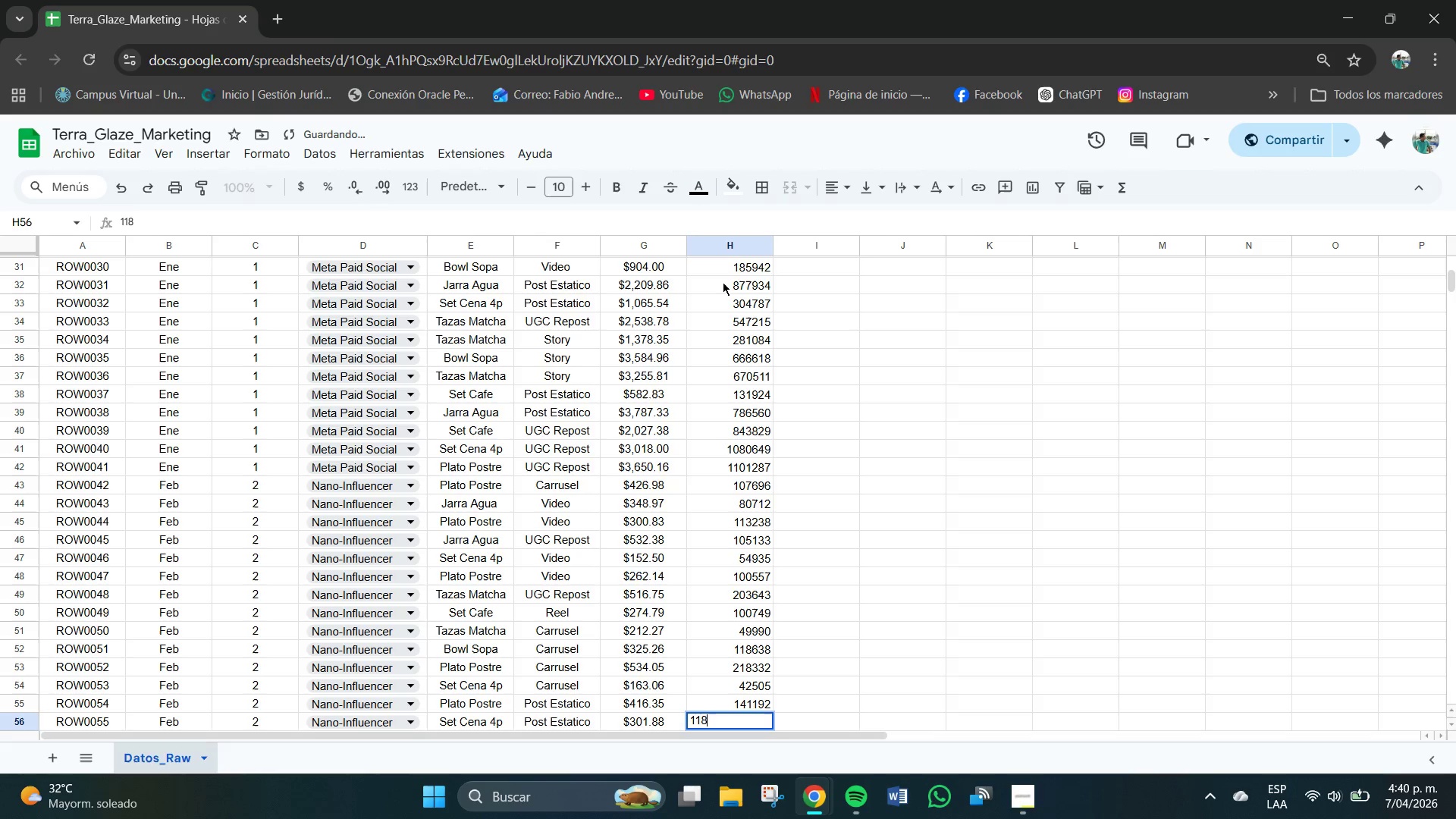 
key(Numpad8)
 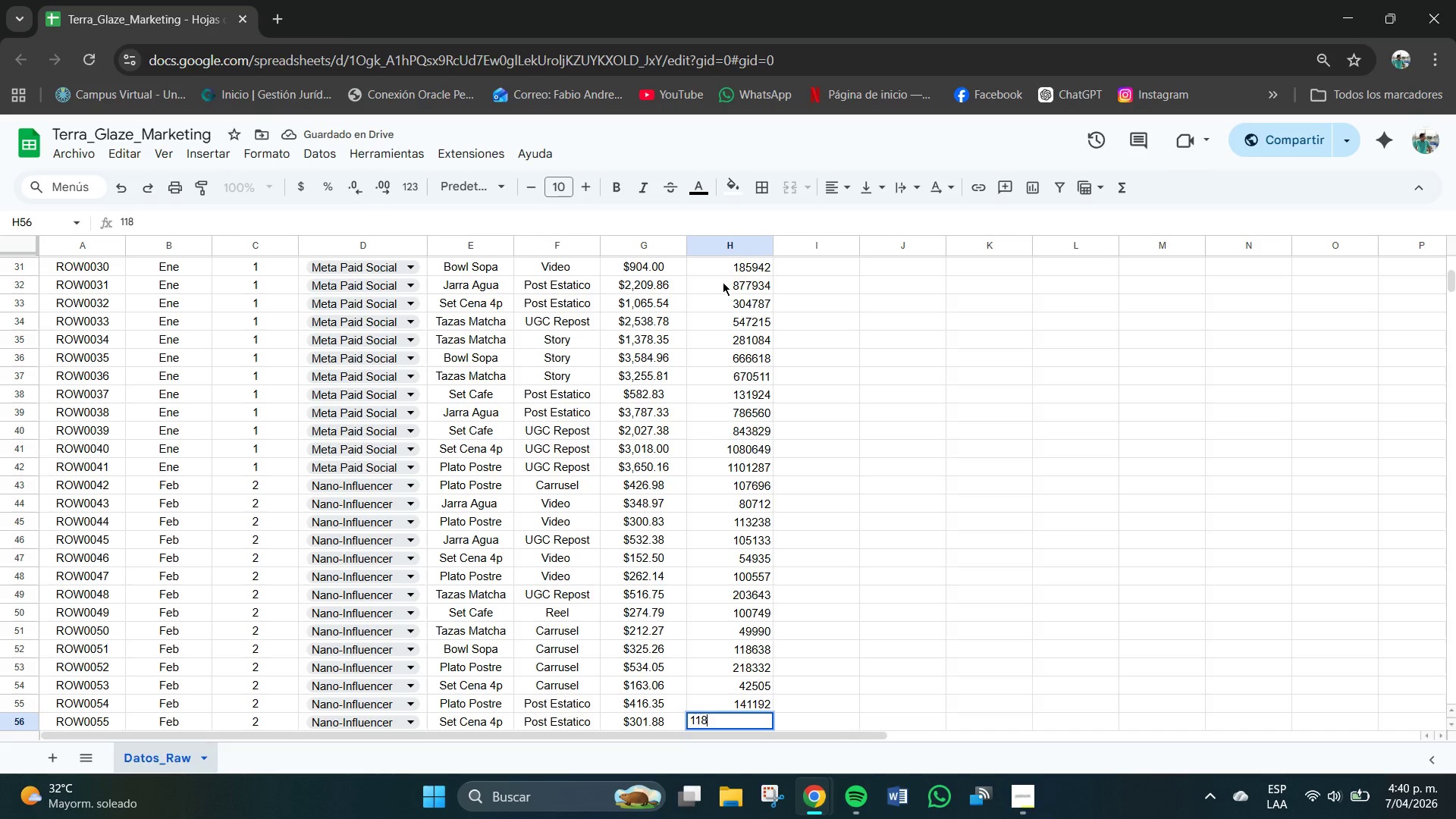 
key(Numpad0)
 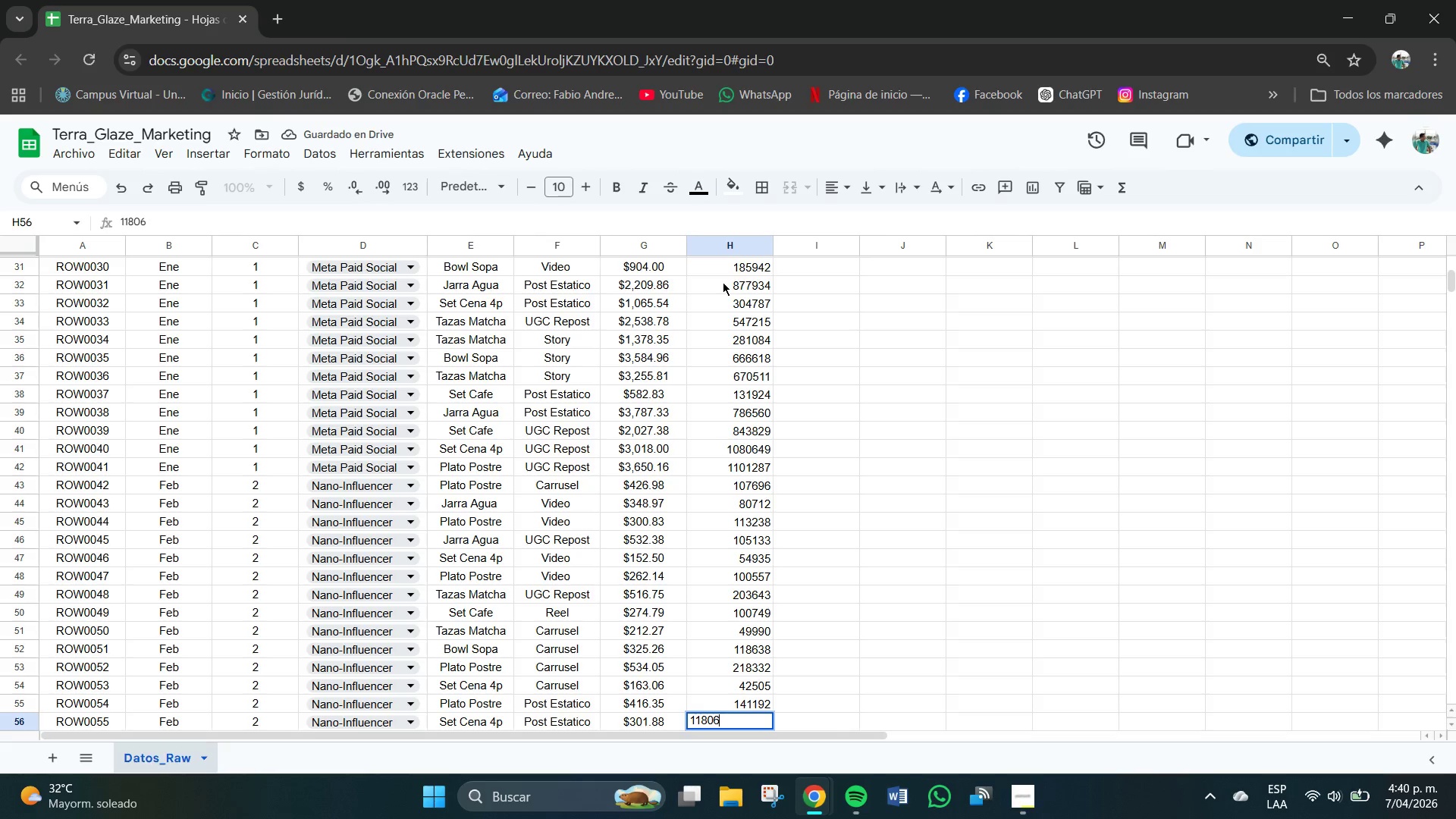 
key(Numpad6)
 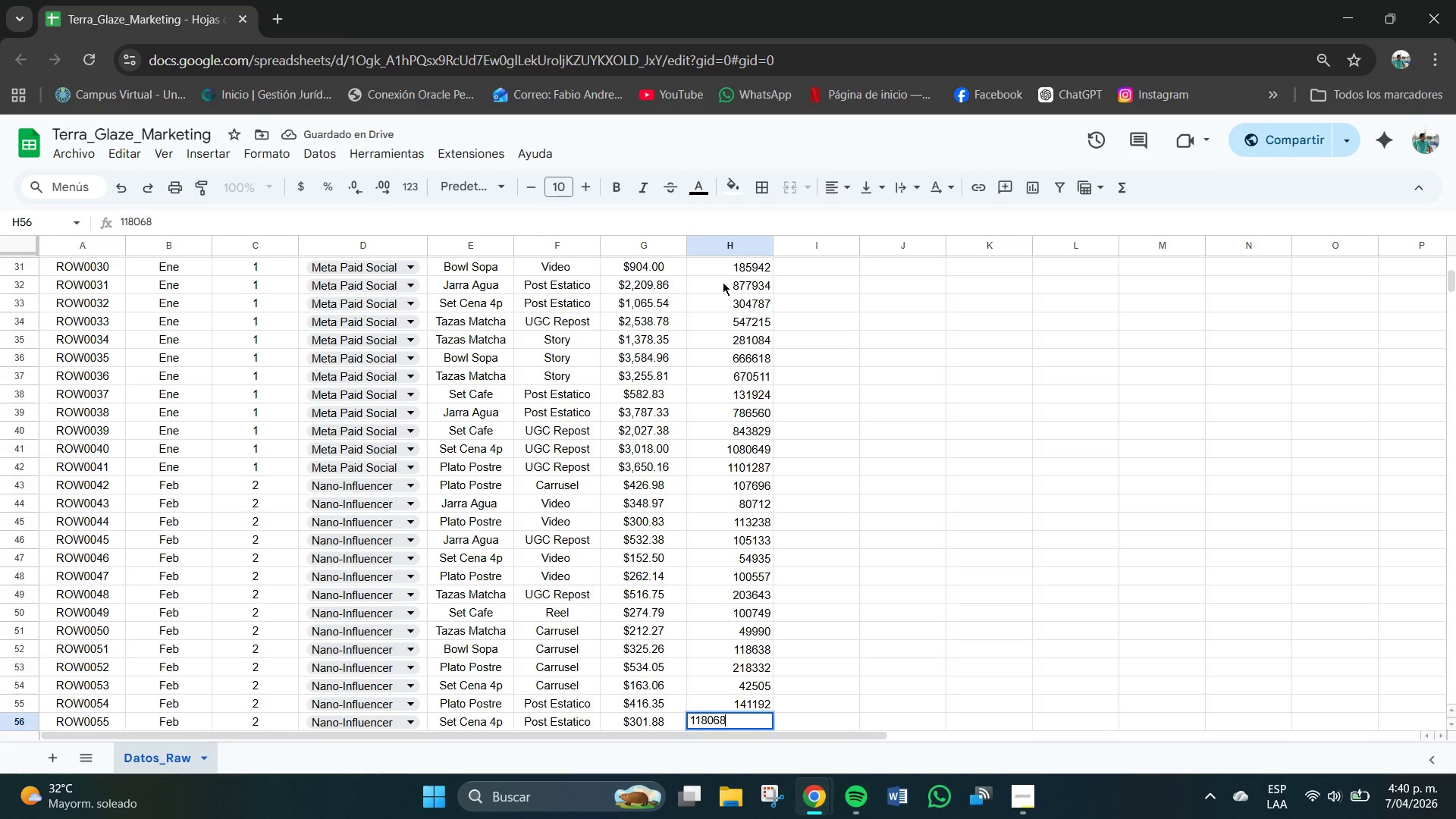 
key(Numpad8)
 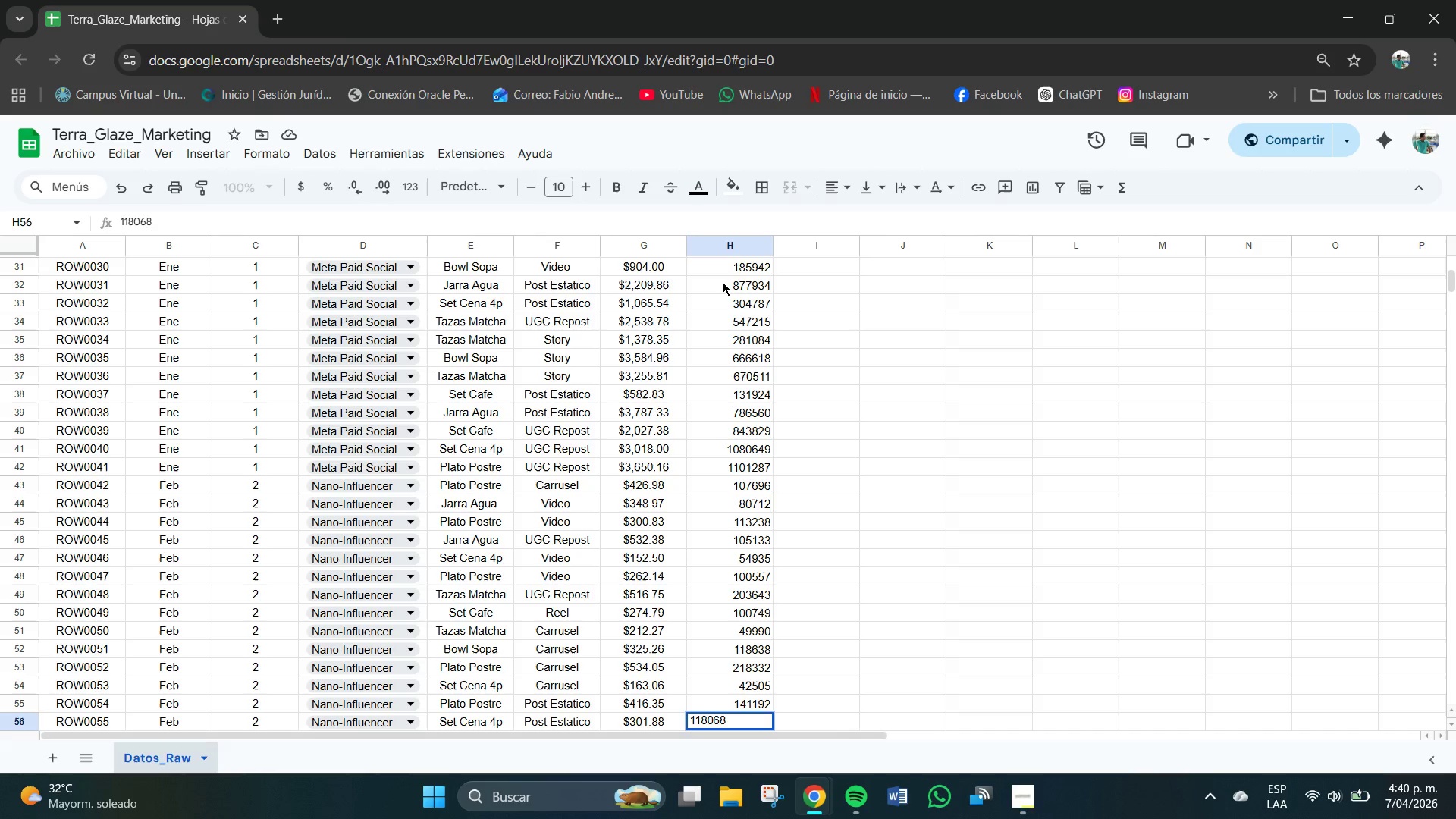 
key(Backspace)
 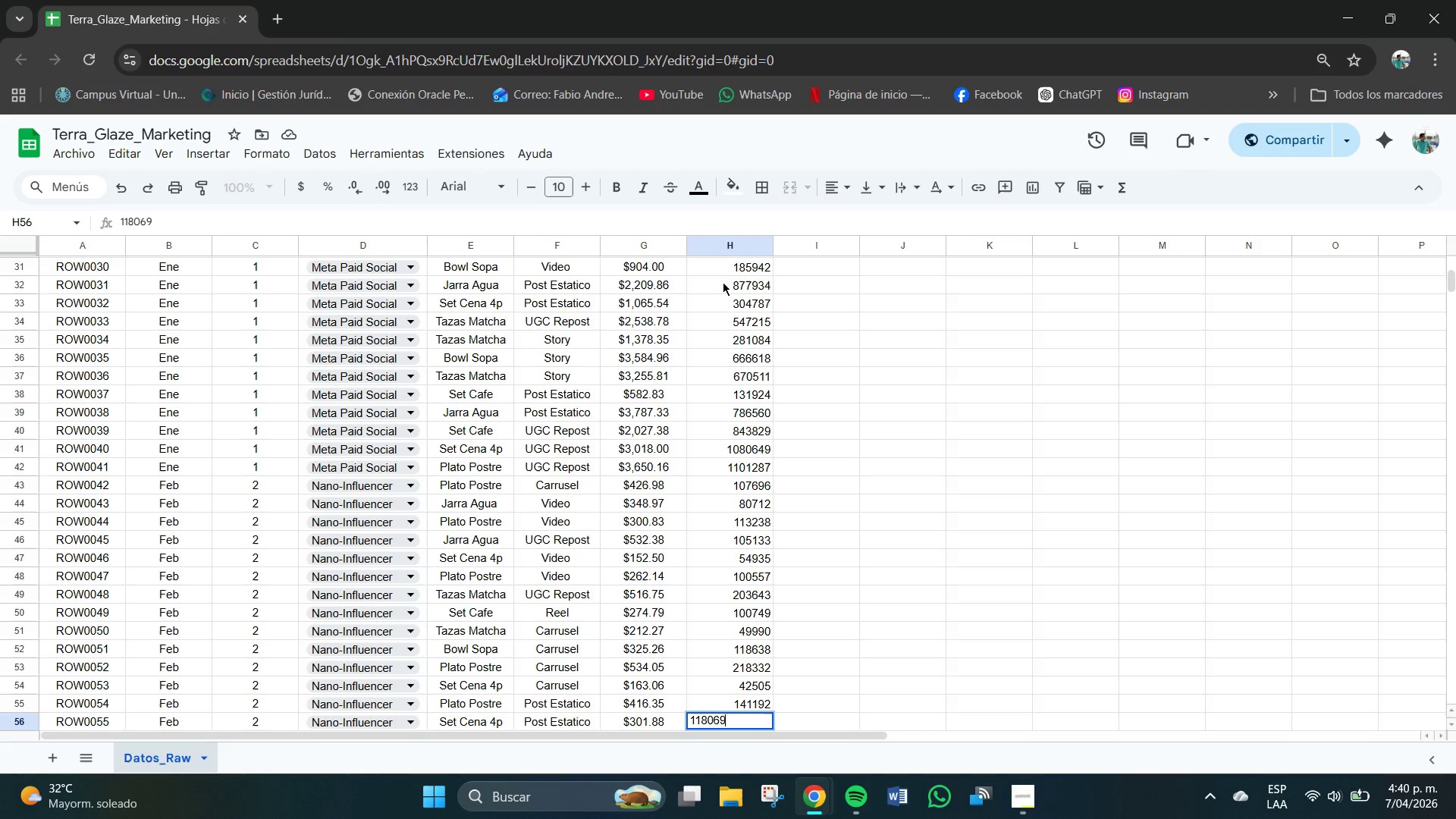 
key(Numpad9)
 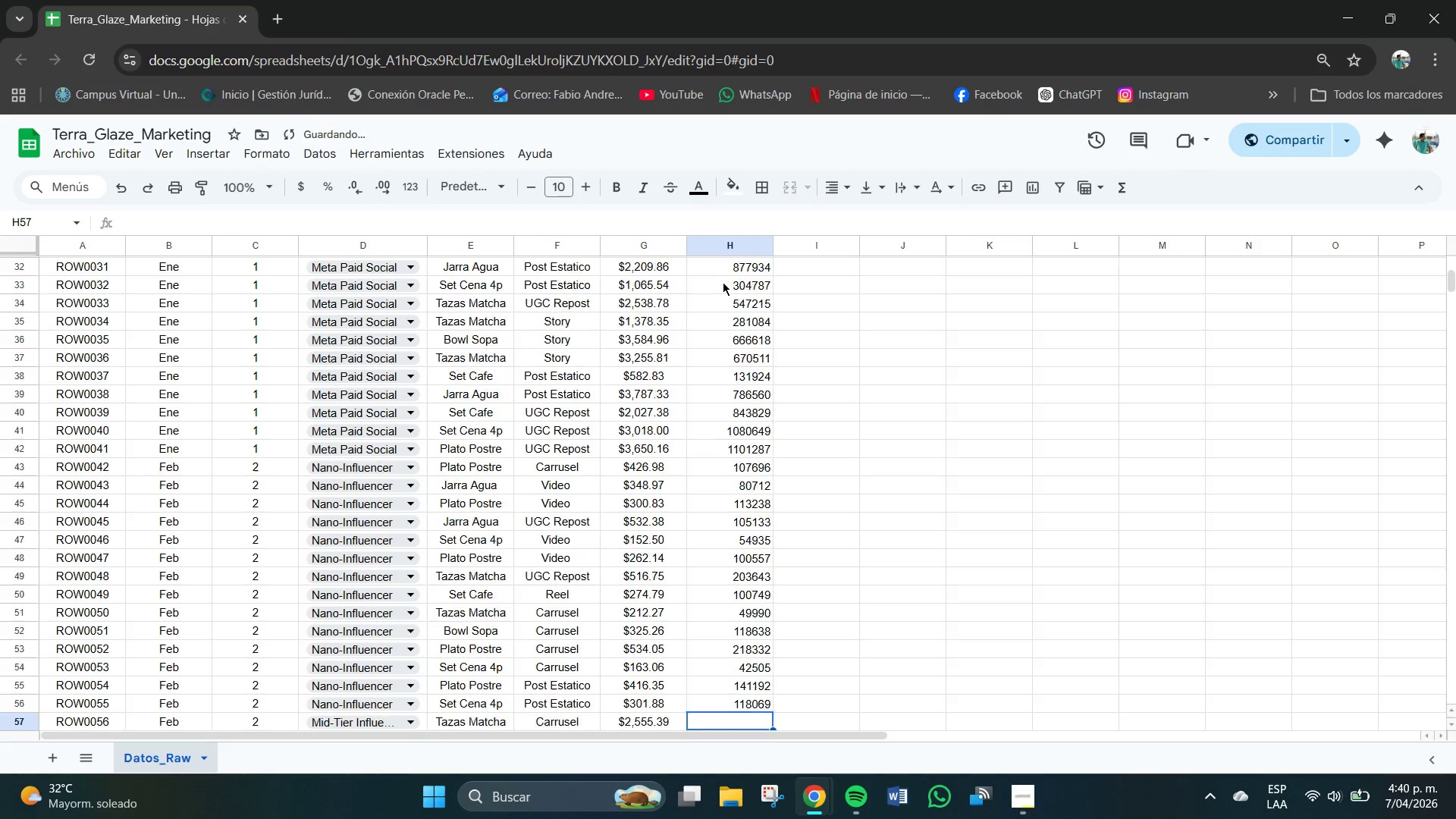 
key(NumpadEnter)
 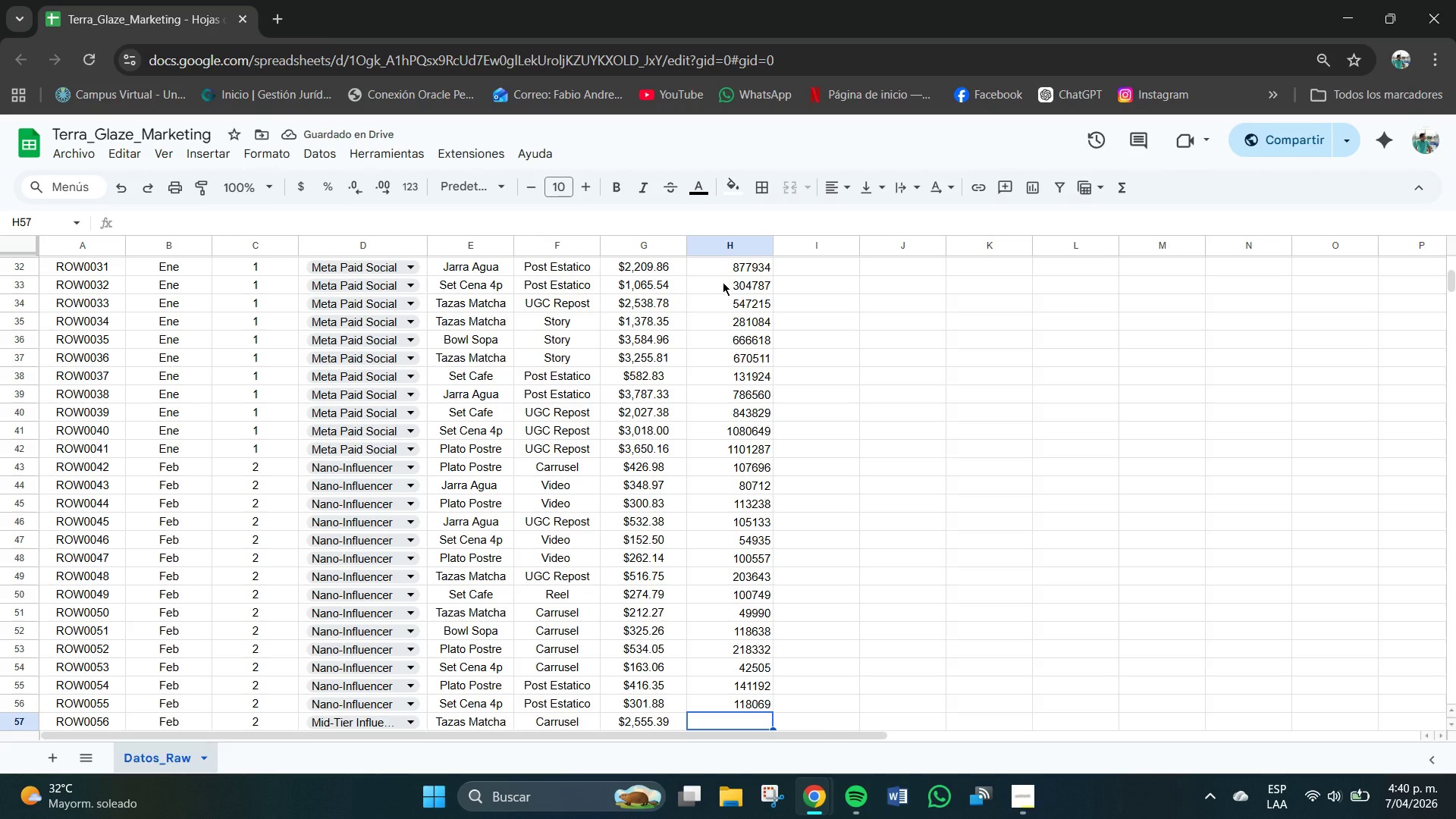 
wait(6.44)
 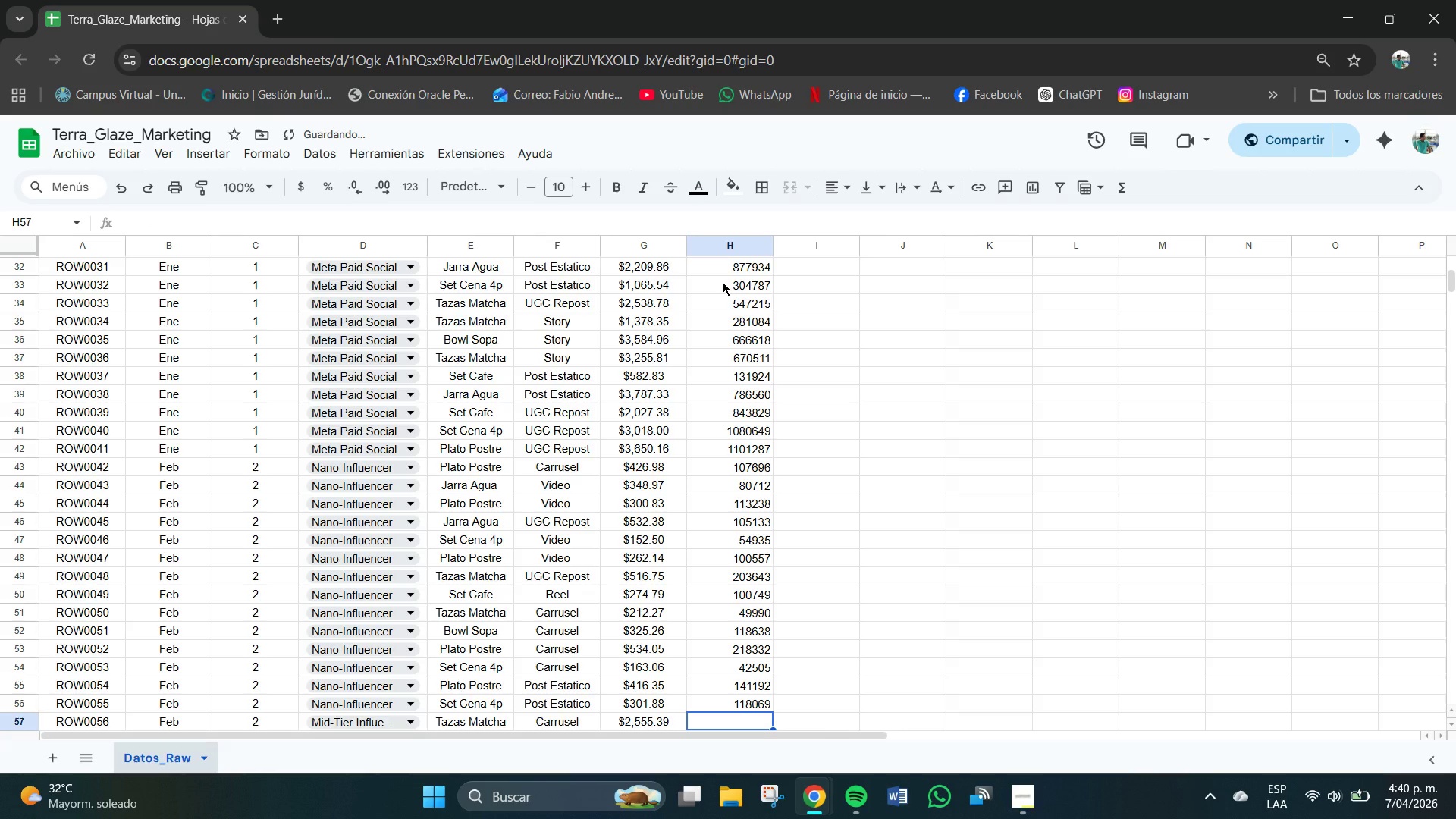 
key(Numpad9)
 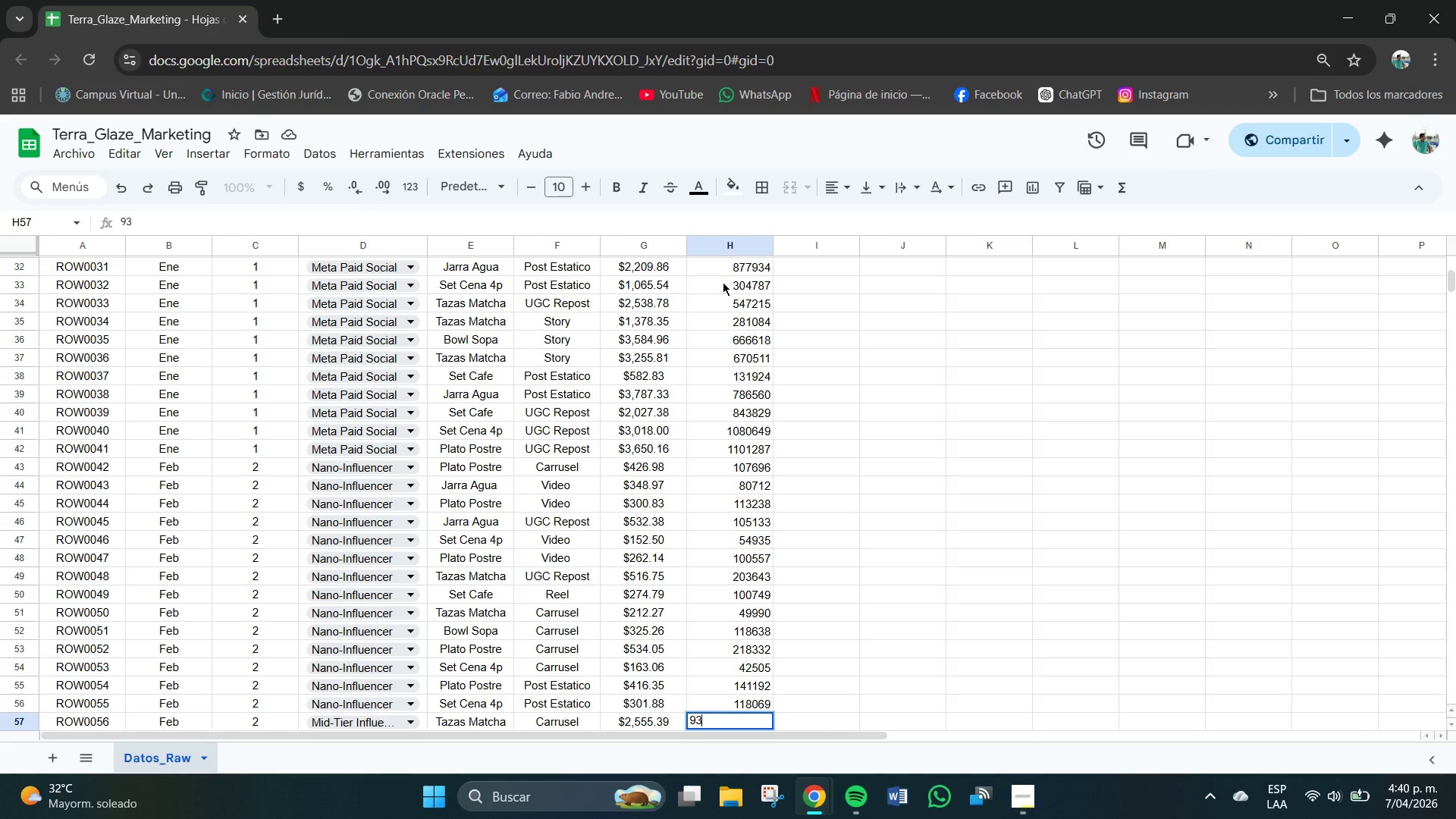 
key(Numpad3)
 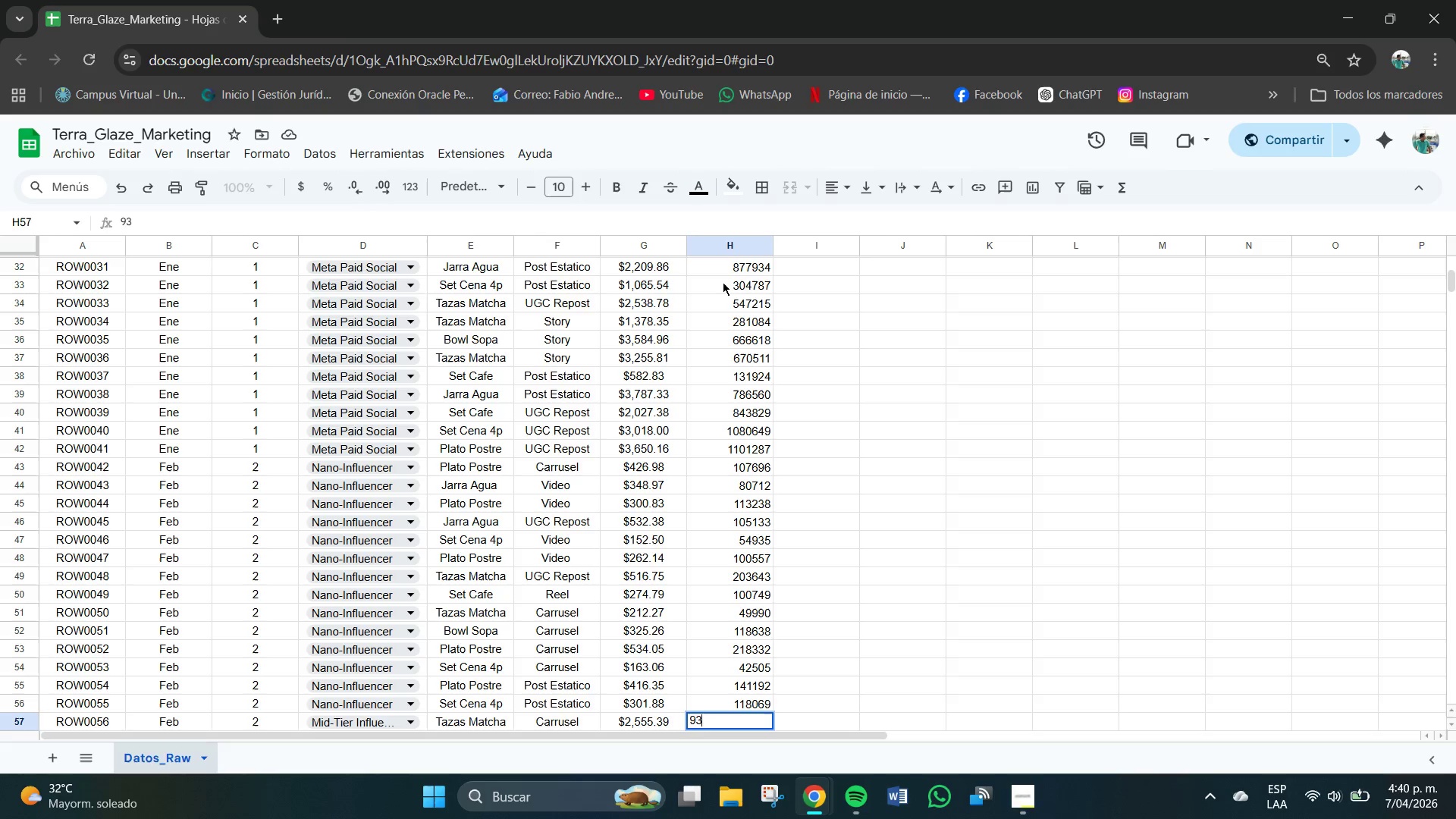 
key(Numpad9)
 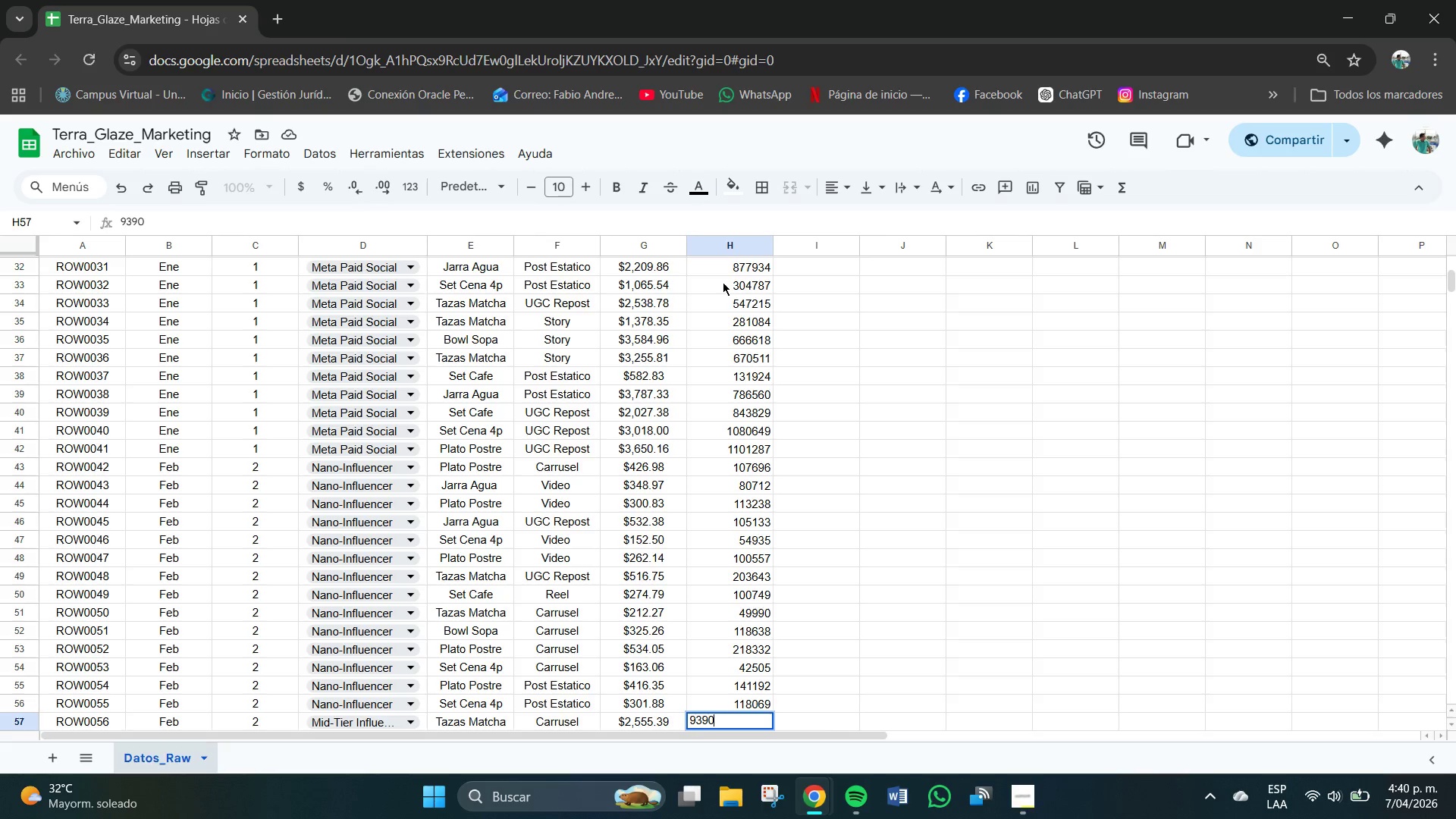 
key(Numpad0)
 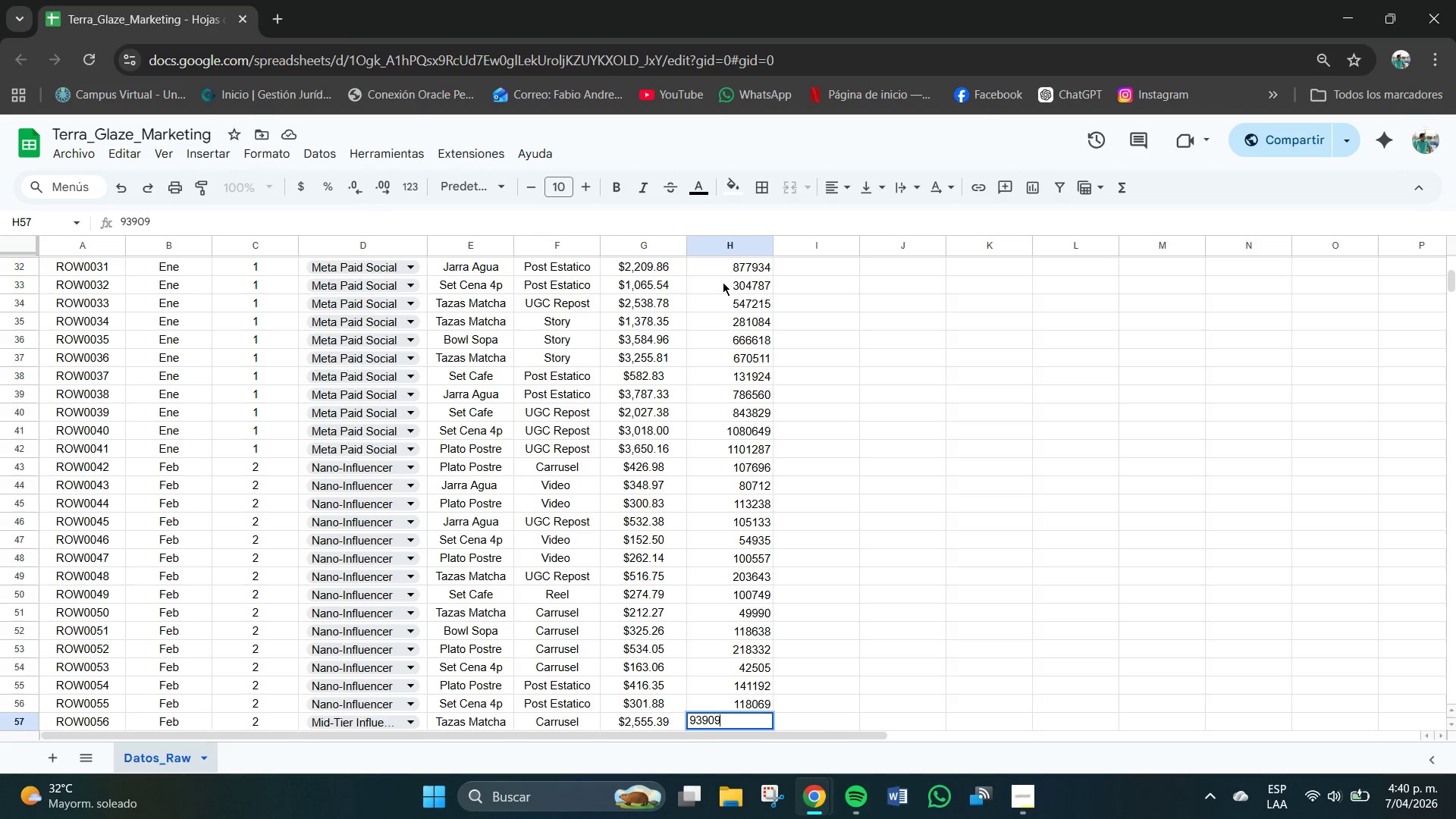 
key(Numpad9)
 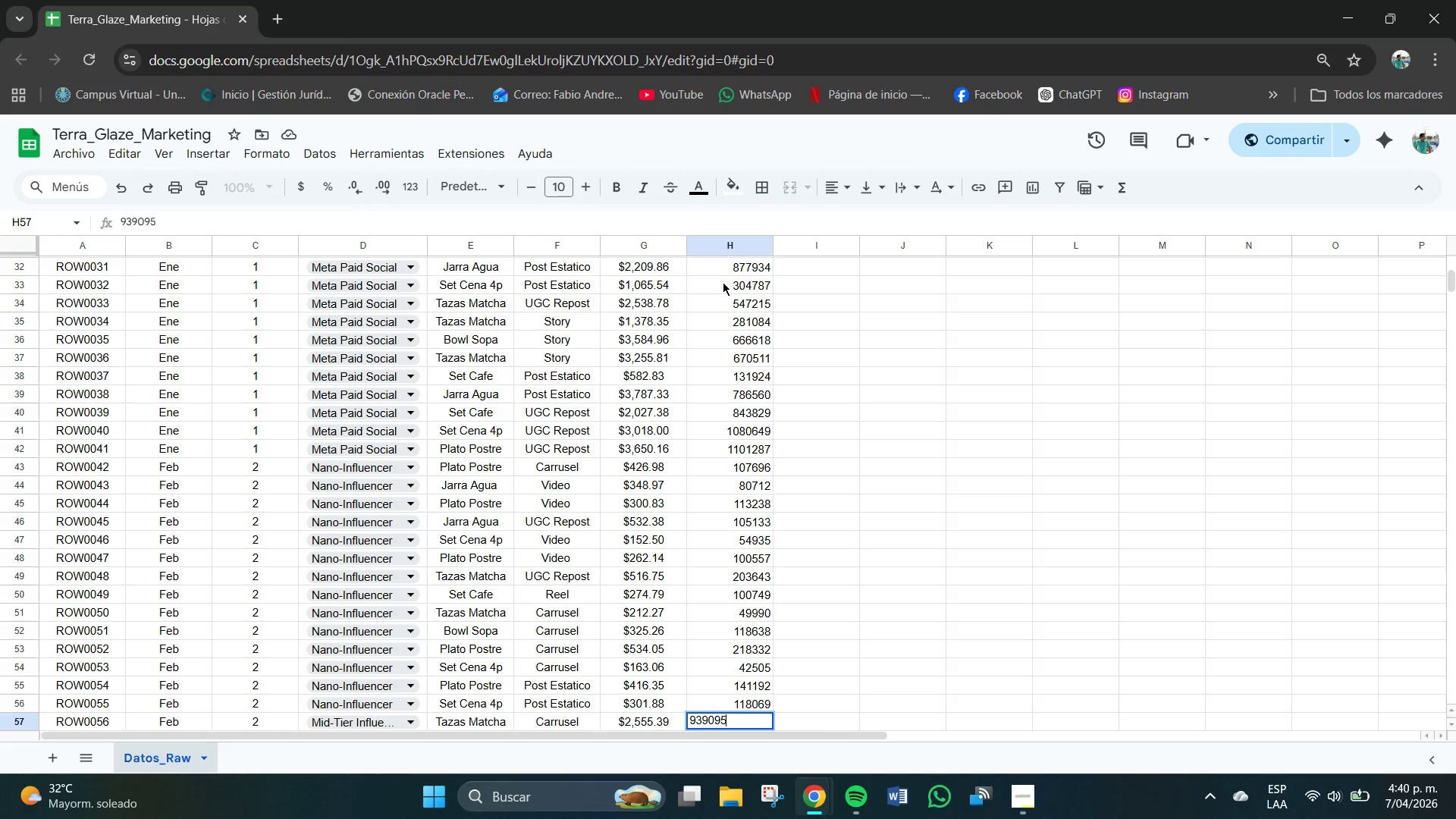 
key(Numpad5)
 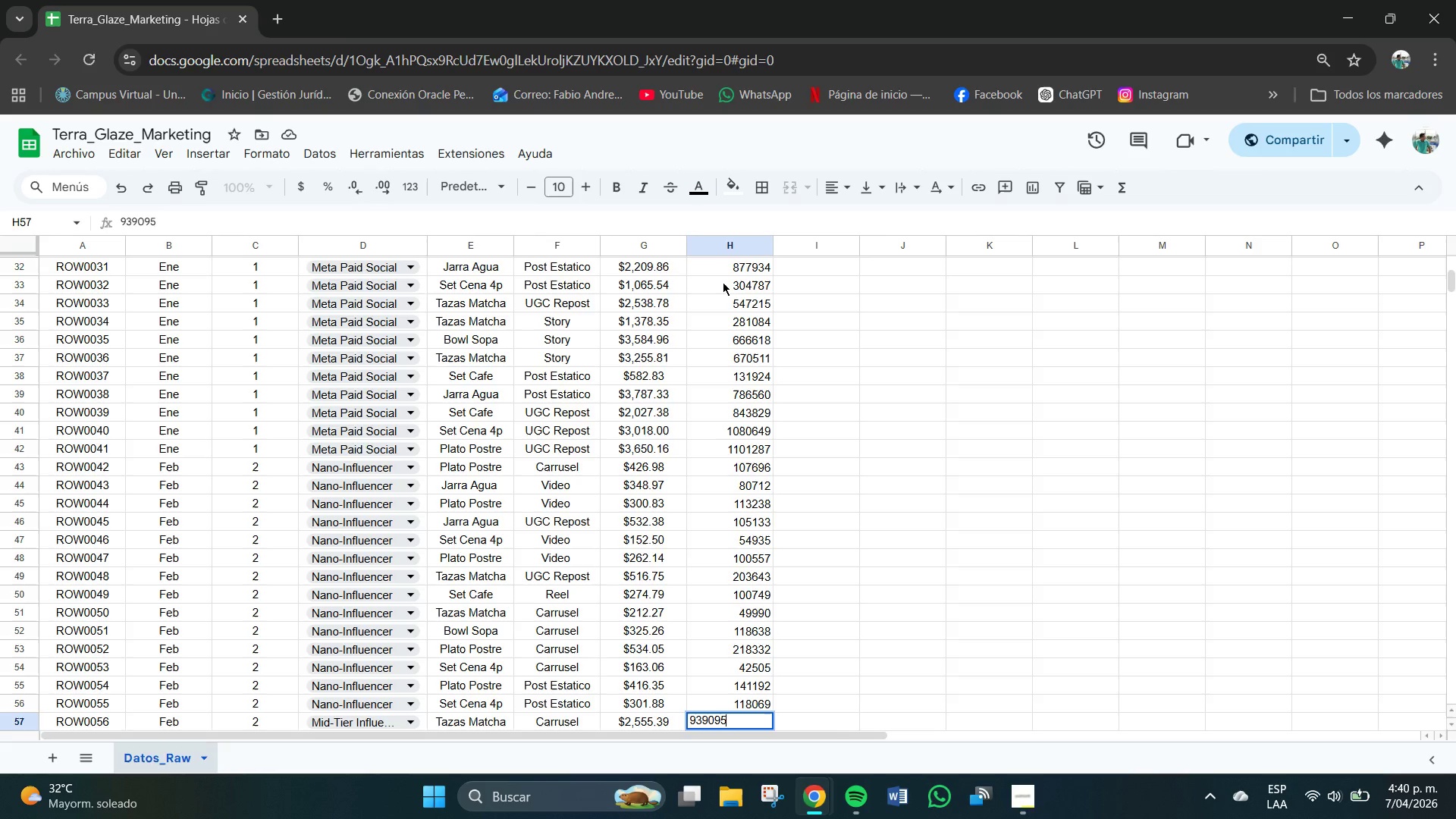 
key(NumpadEnter)
 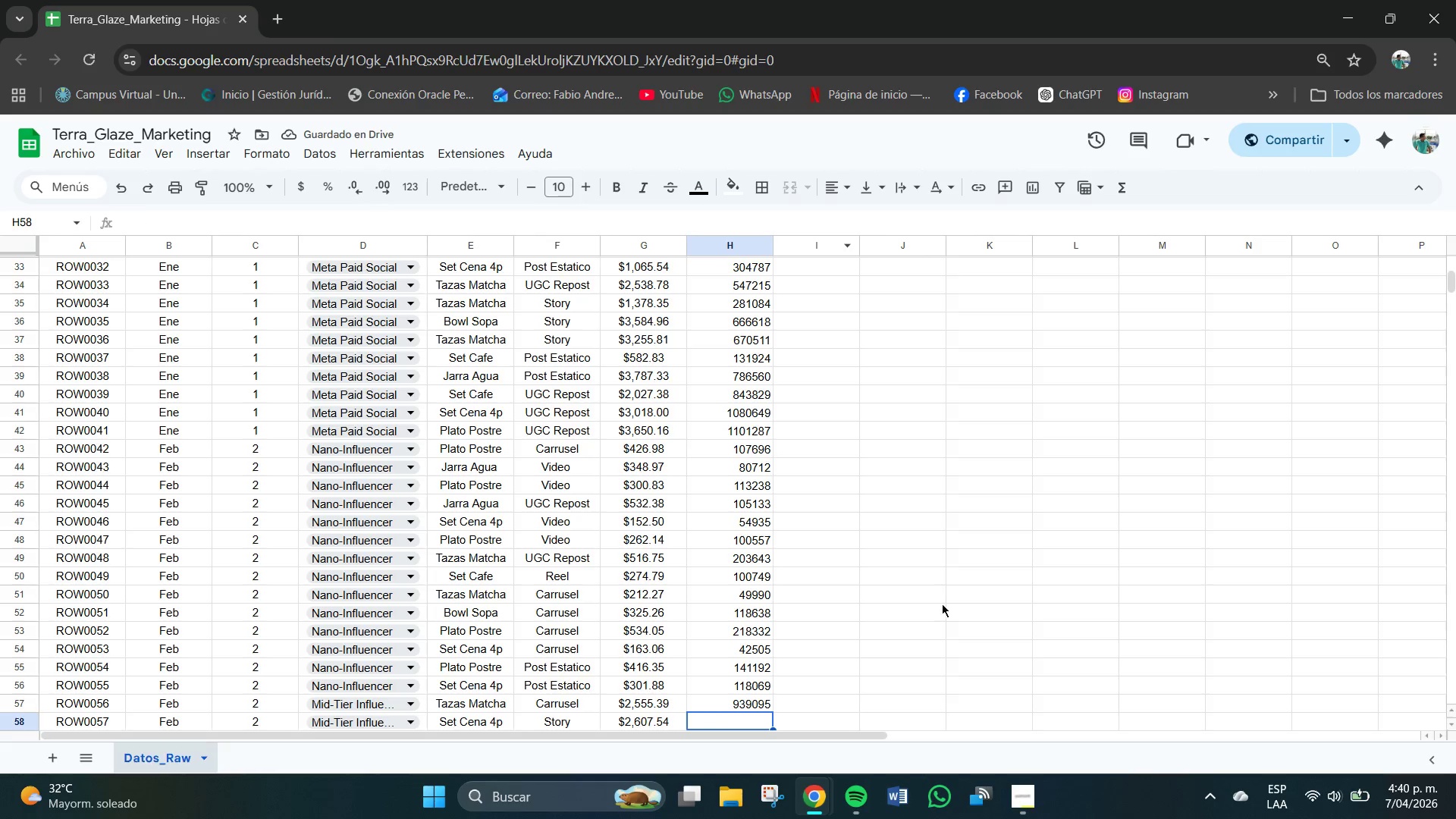 
left_click([1027, 808])